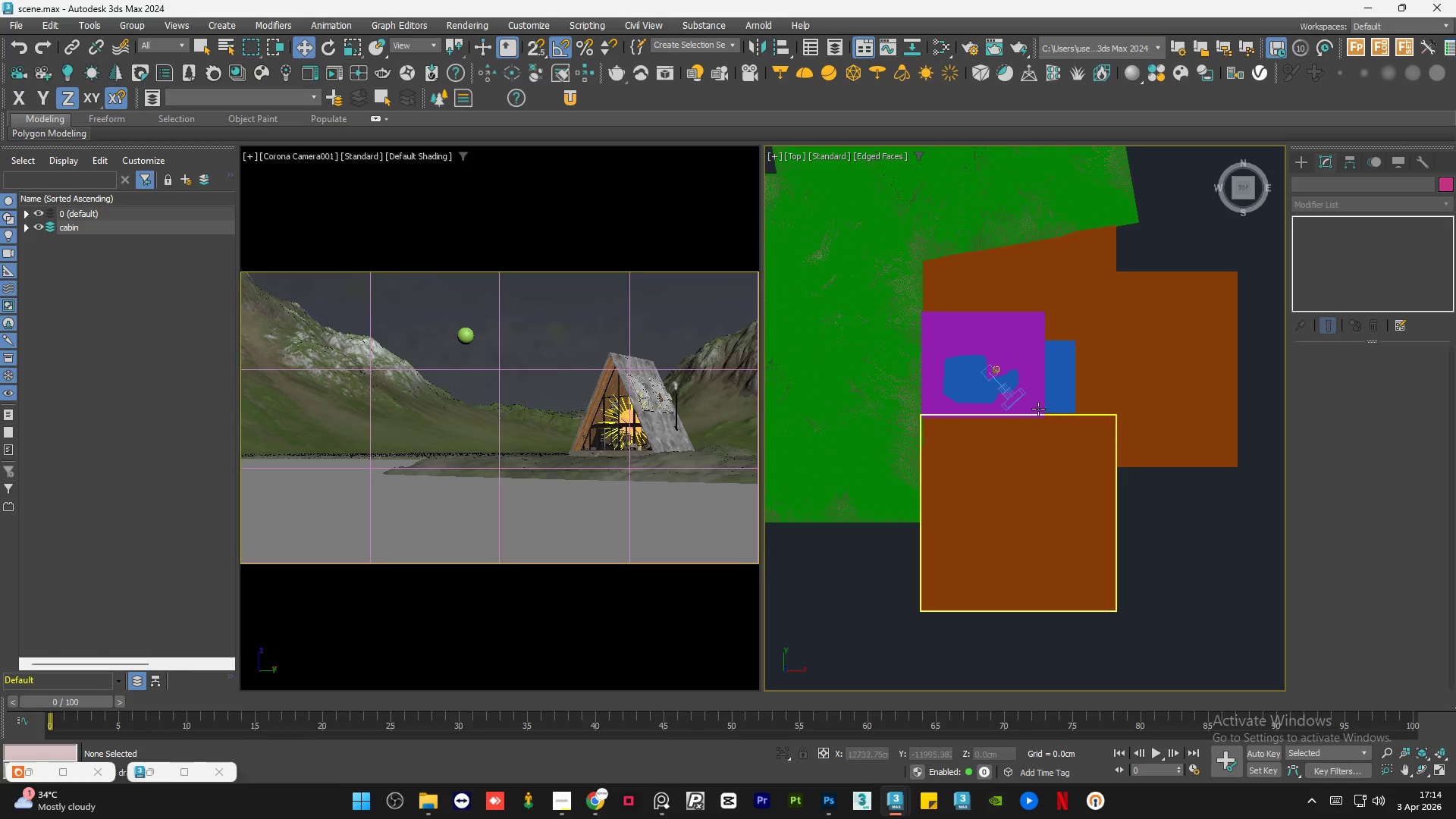 
scroll: coordinate [990, 378], scroll_direction: up, amount: 7.0
 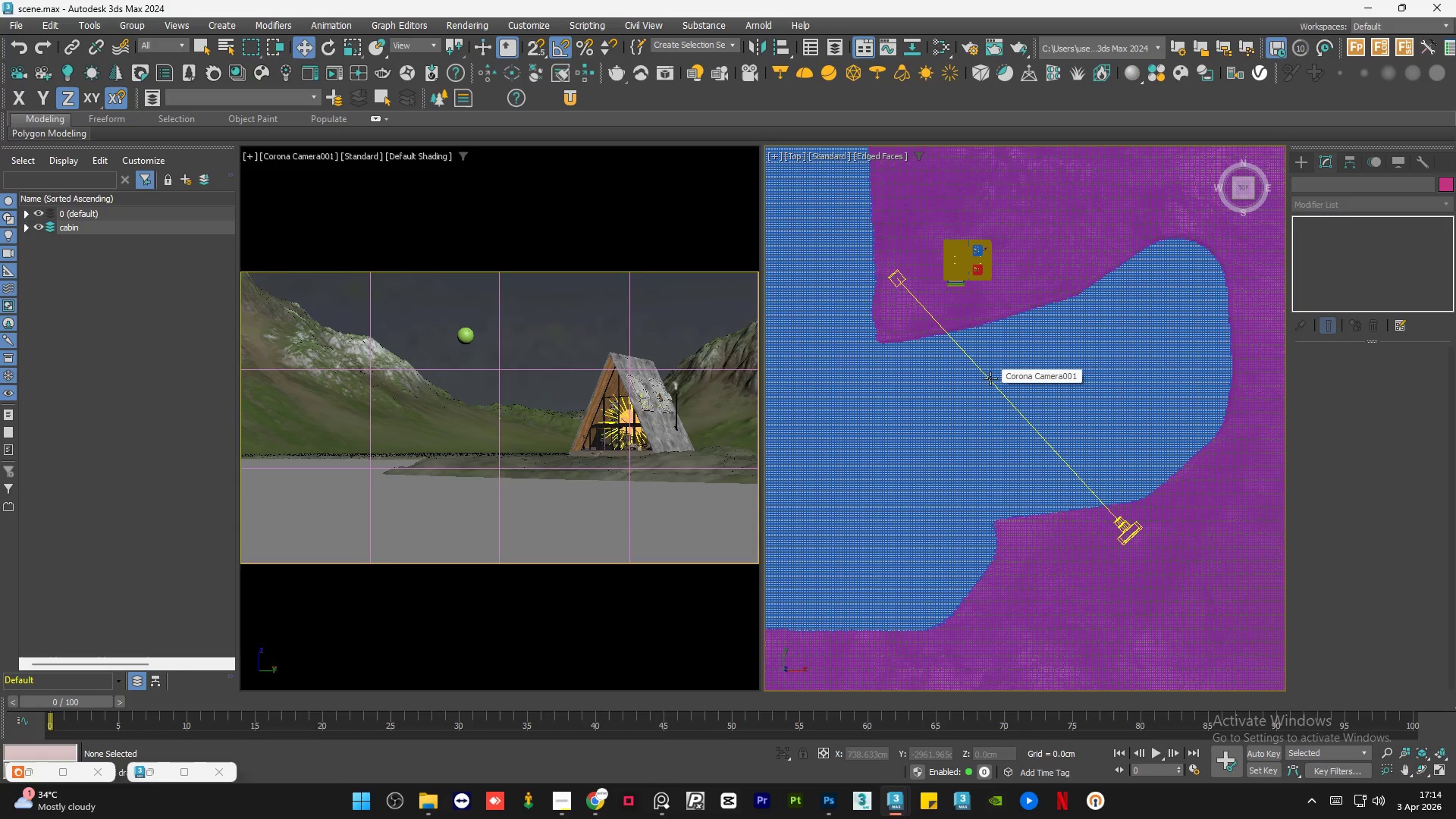 
key(F4)
 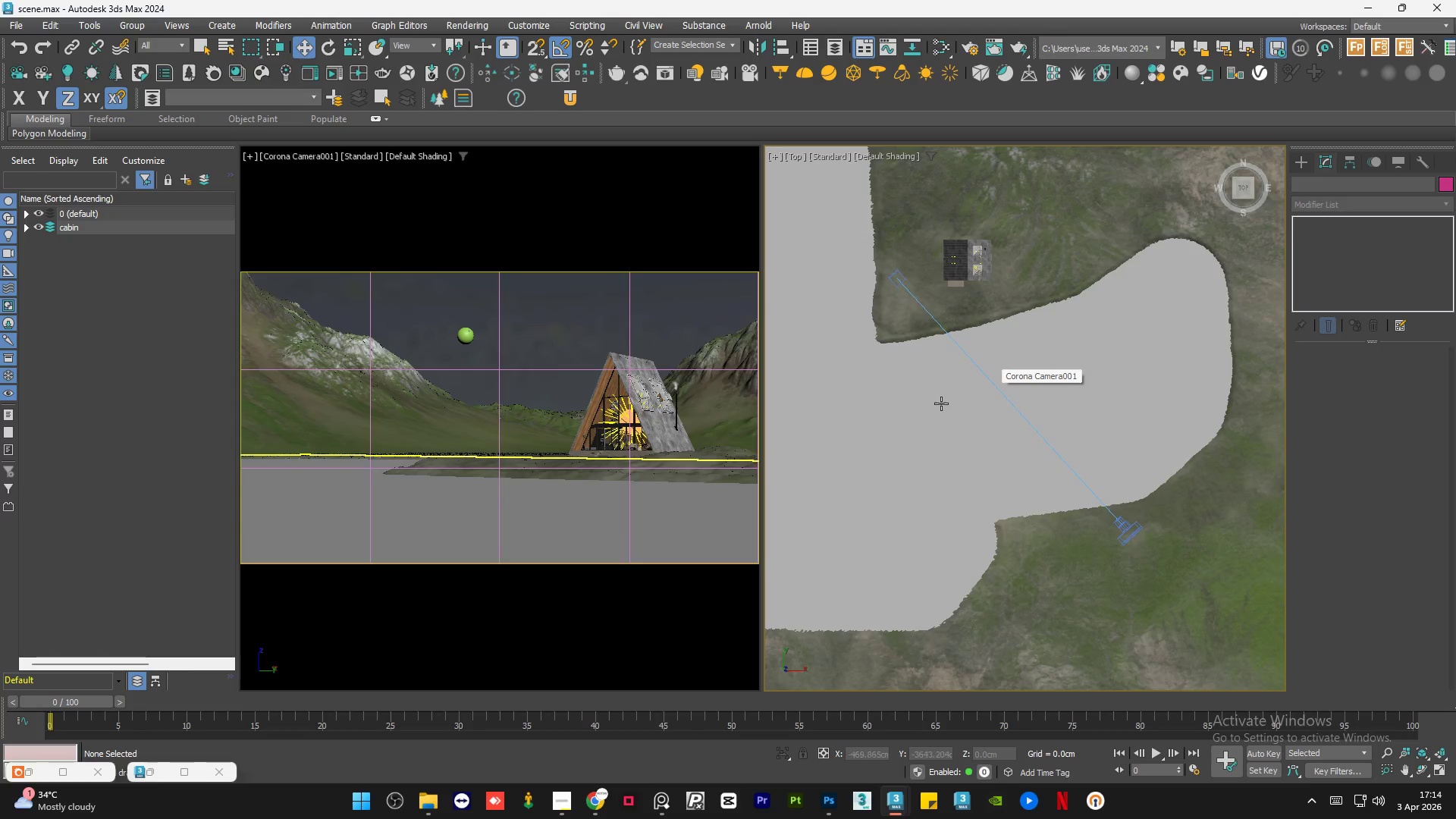 
left_click([940, 403])
 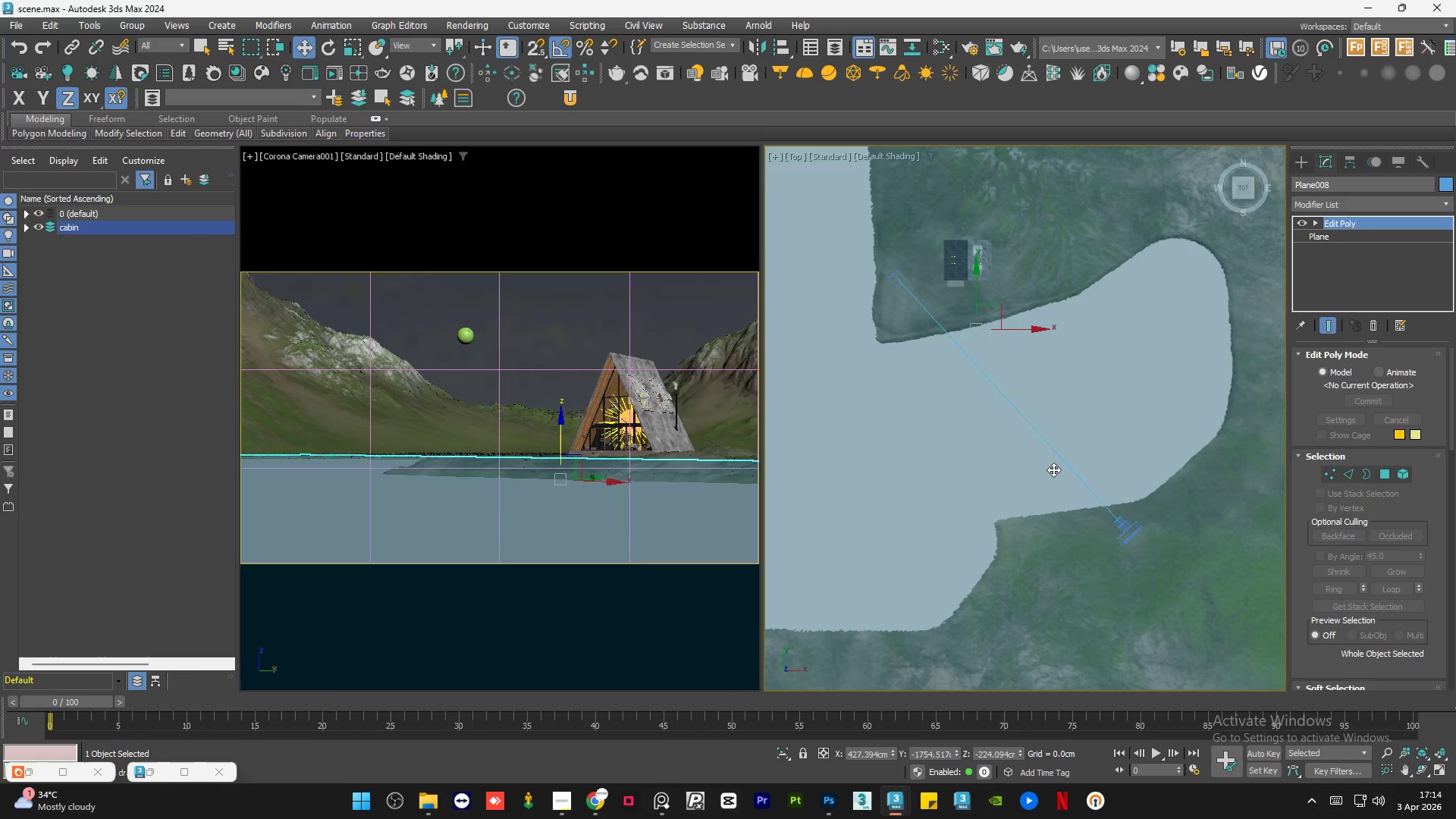 
hold_key(key=AltLeft, duration=1.5)
 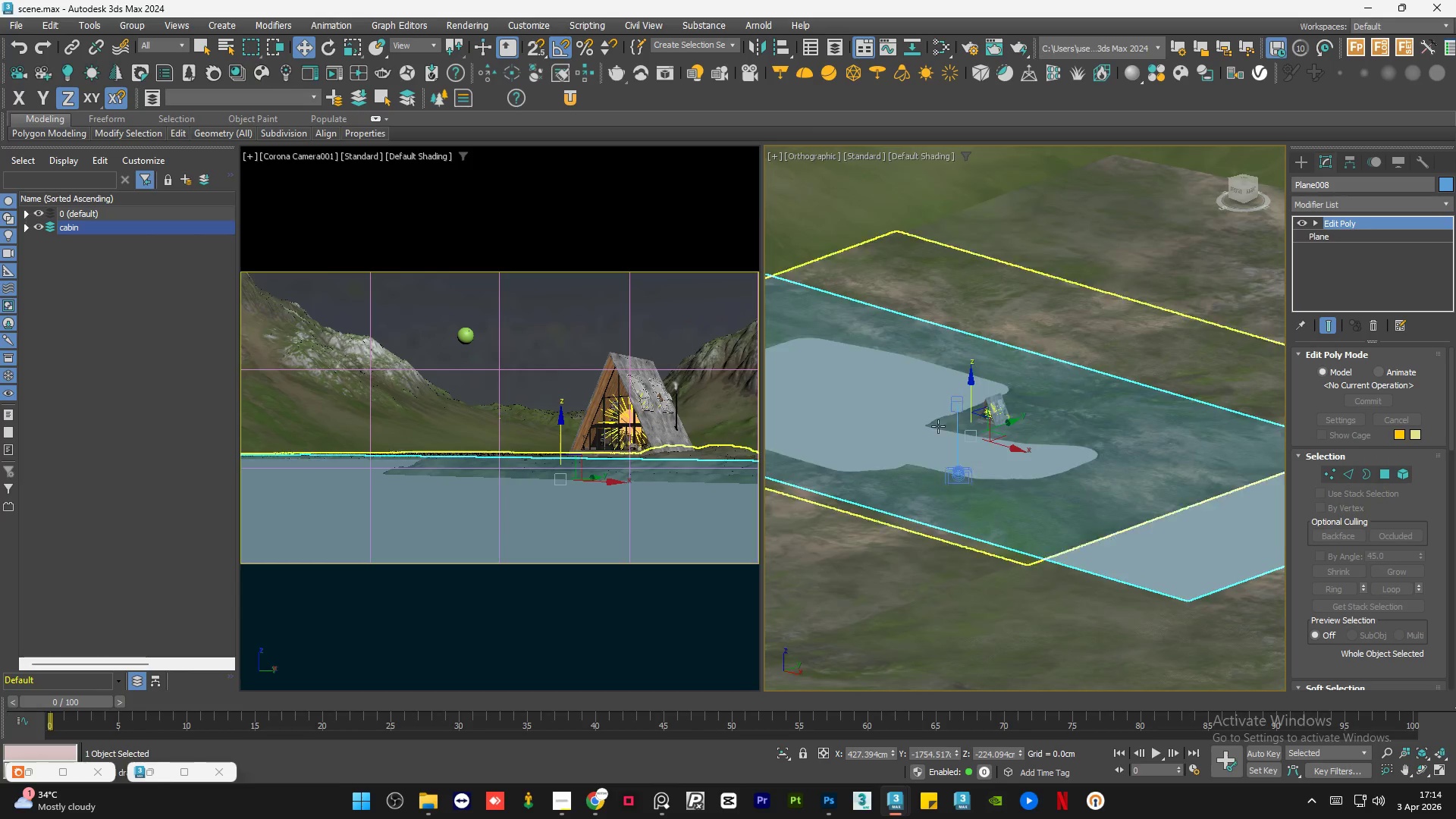 
scroll: coordinate [1057, 472], scroll_direction: down, amount: 2.0
 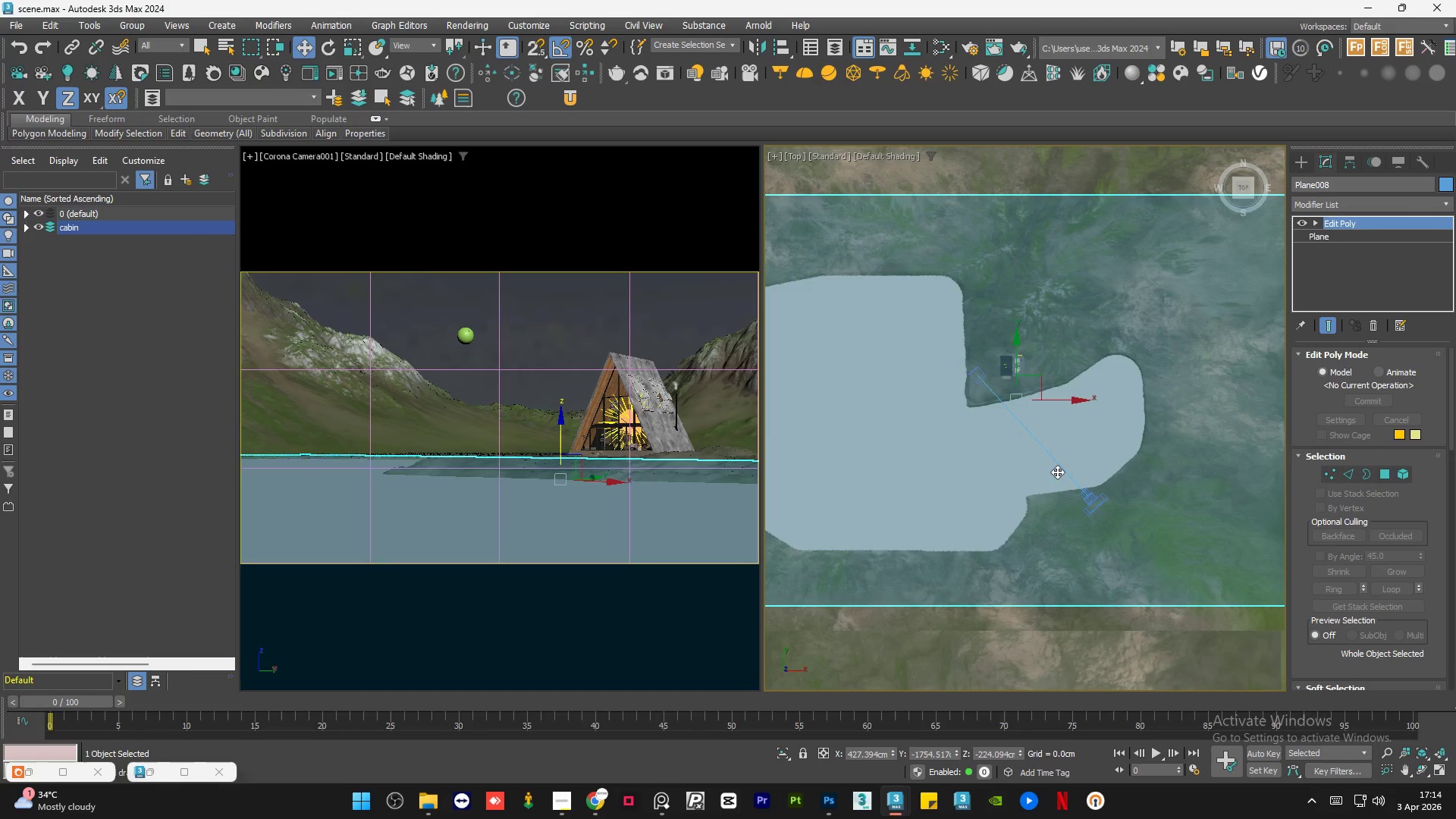 
scroll: coordinate [1027, 421], scroll_direction: up, amount: 1.0
 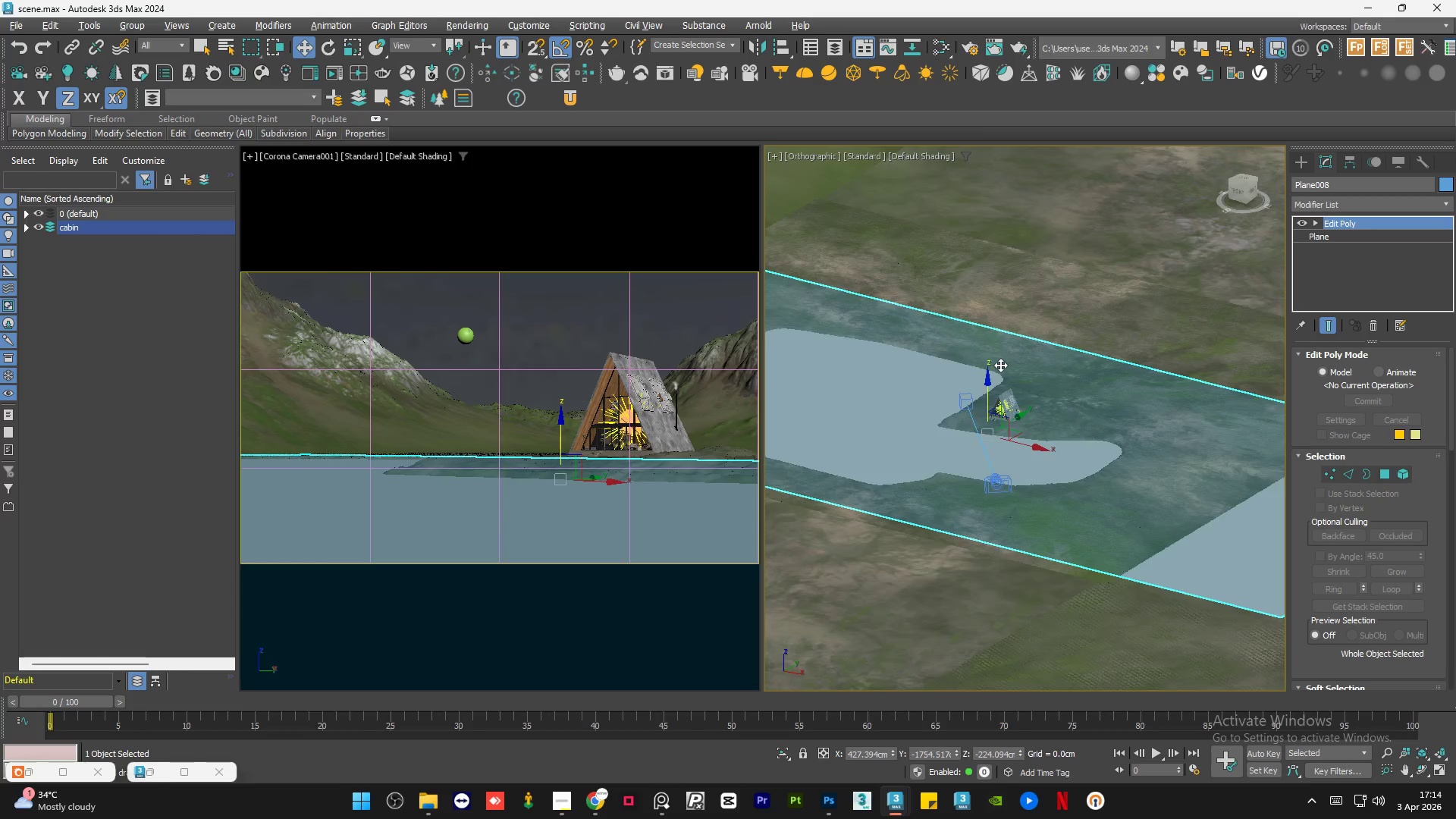 
key(Alt+AltLeft)
 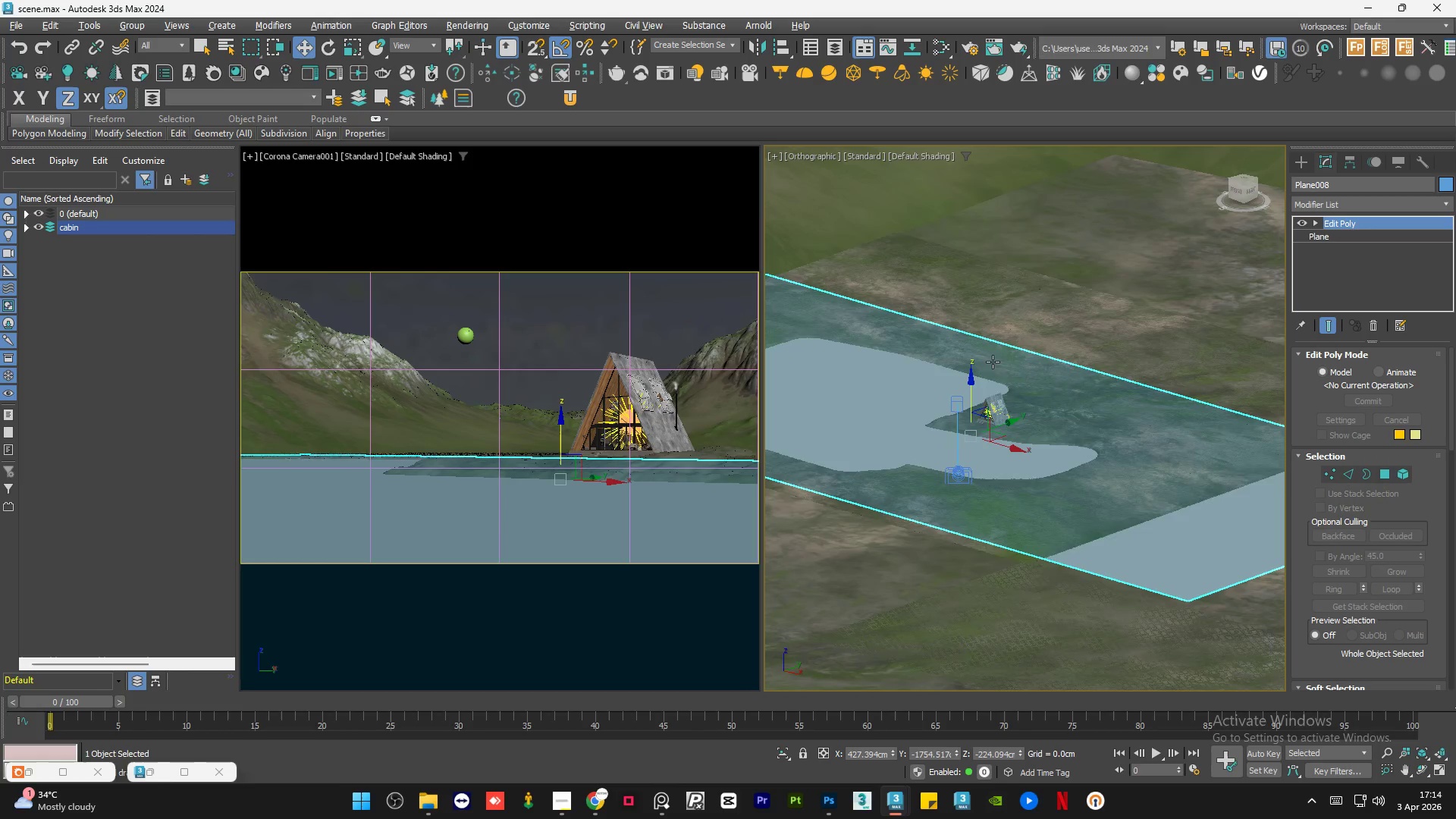 
key(Alt+AltLeft)
 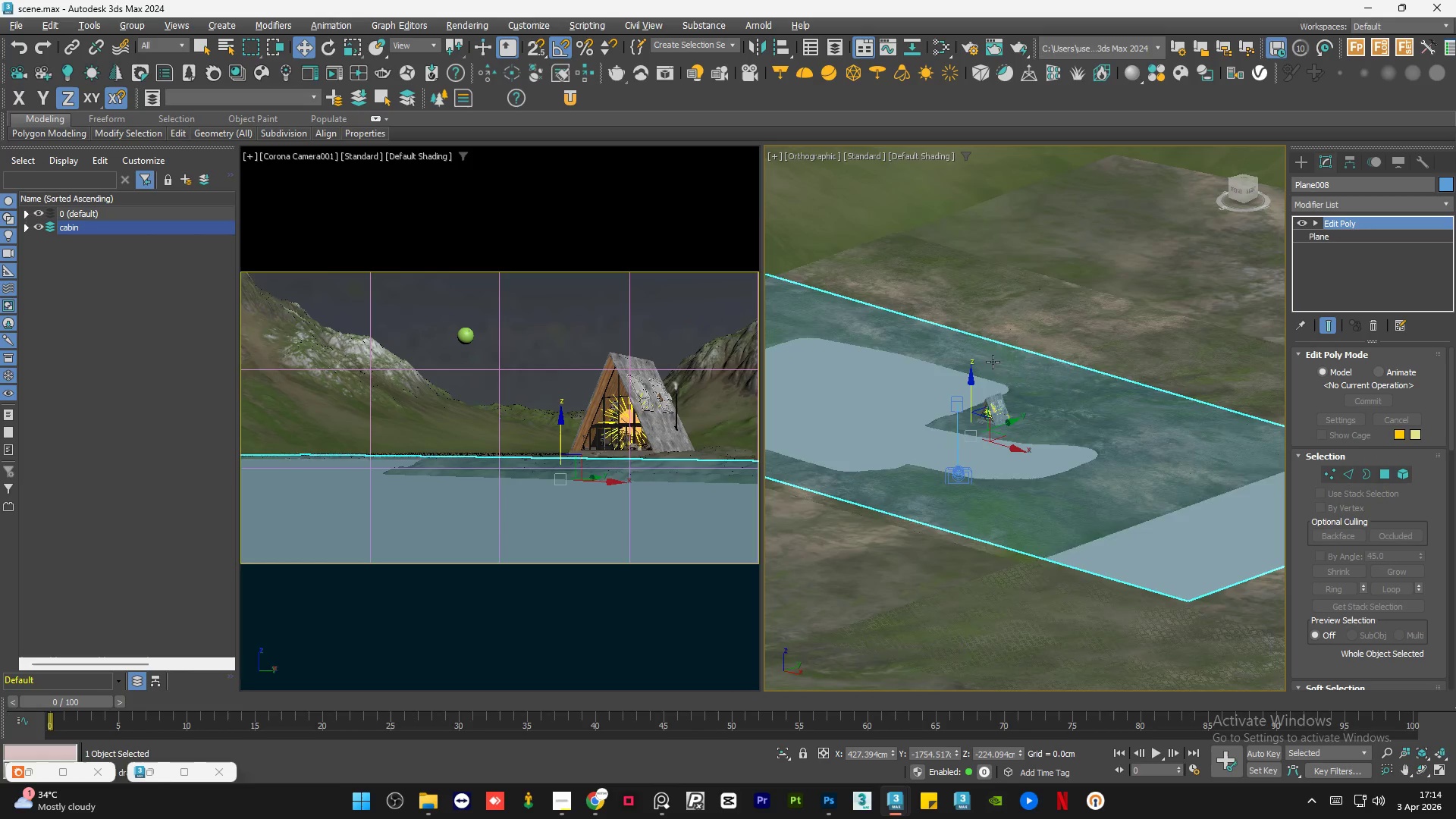 
key(Alt+AltLeft)
 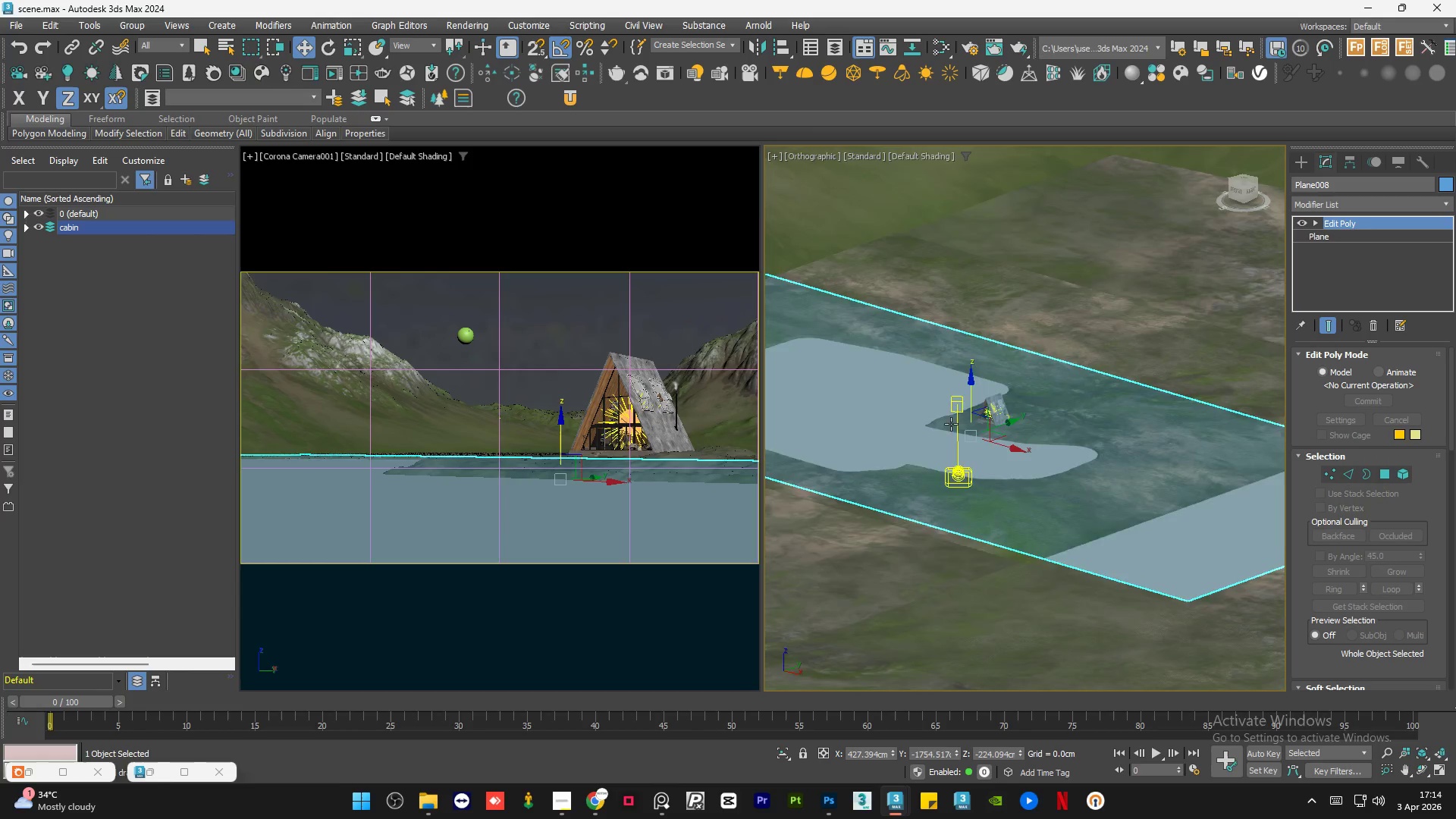 
scroll: coordinate [971, 417], scroll_direction: up, amount: 9.0
 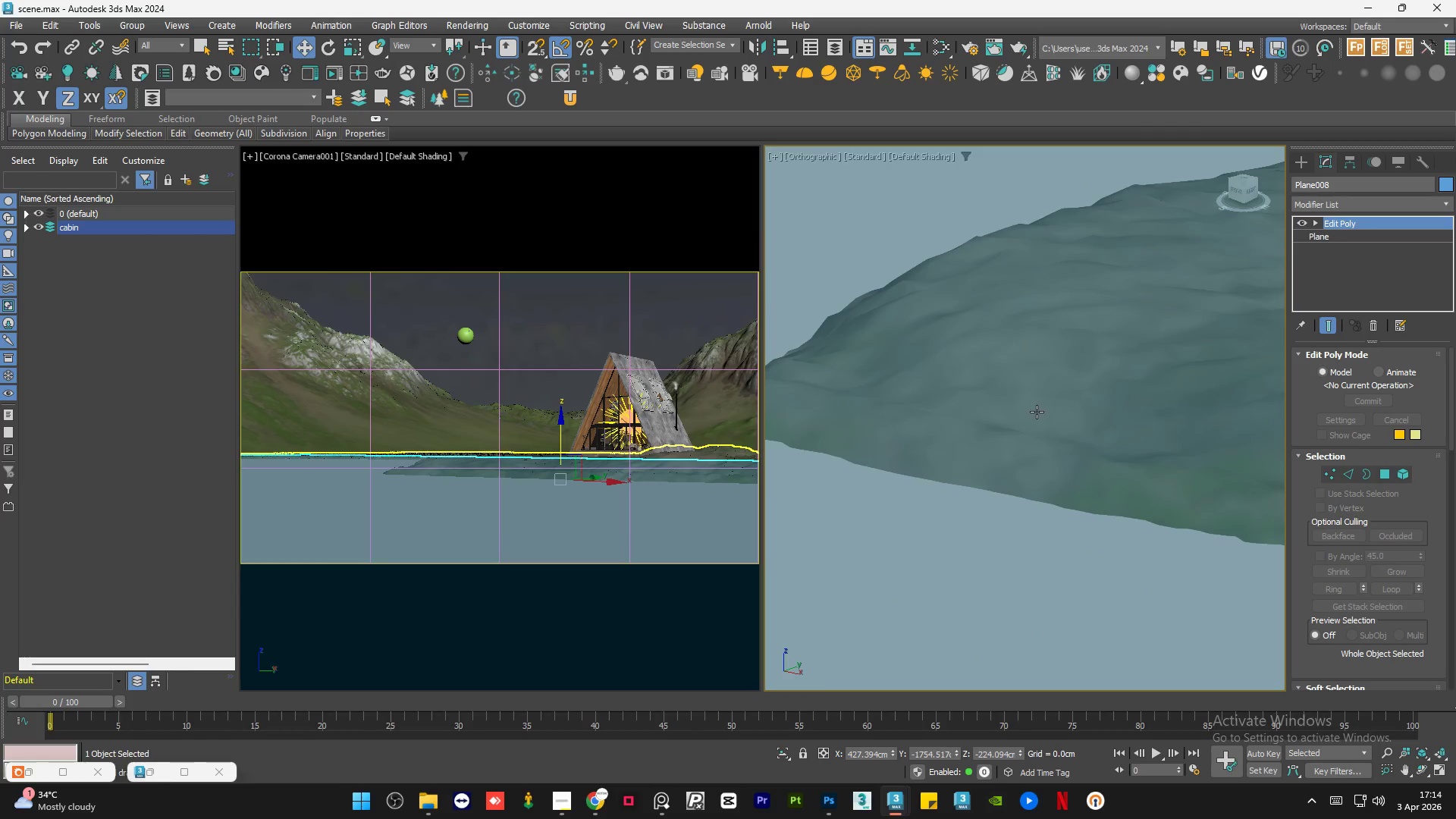 
hold_key(key=AltLeft, duration=0.61)
 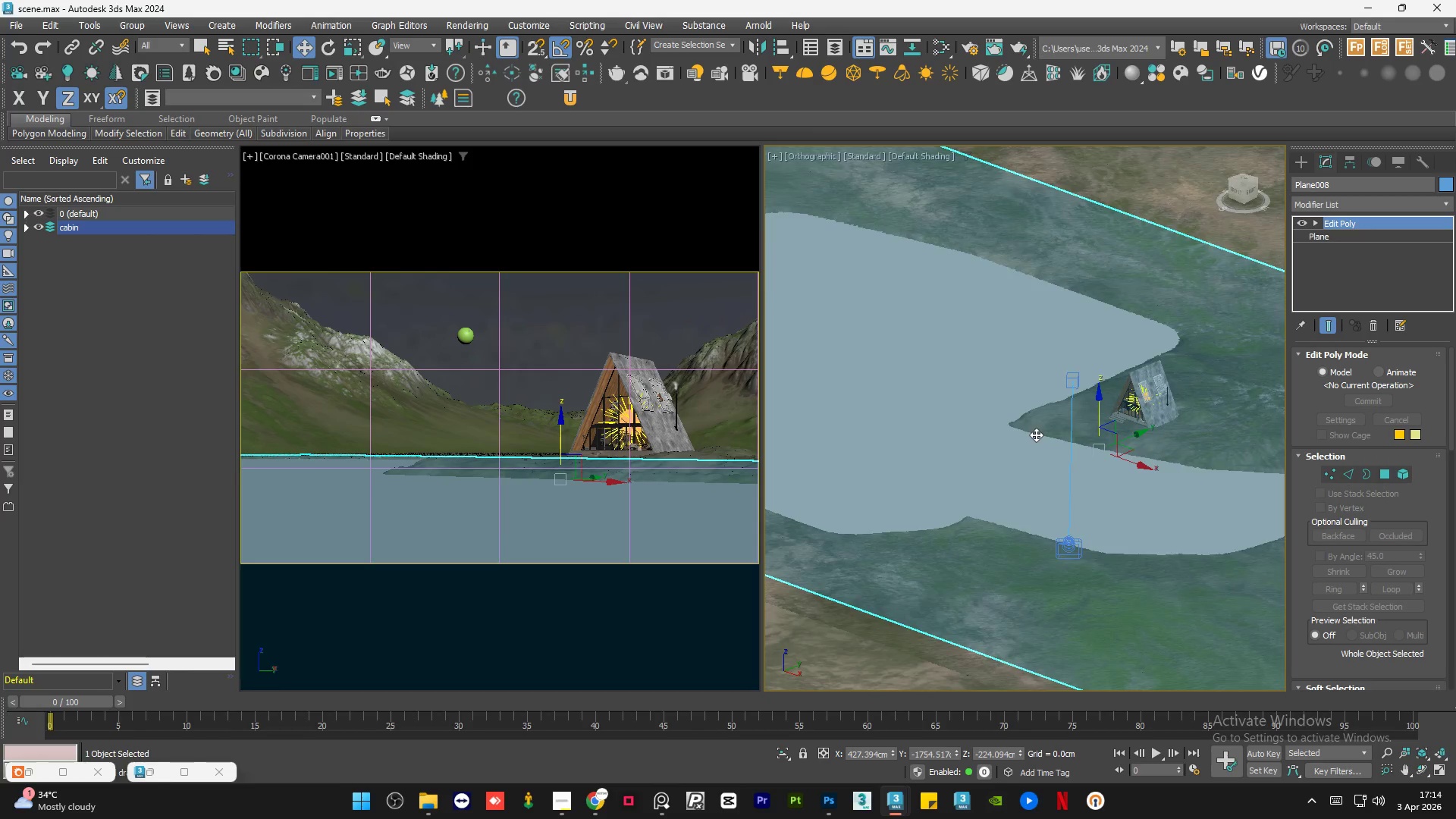 
scroll: coordinate [1037, 433], scroll_direction: down, amount: 12.0
 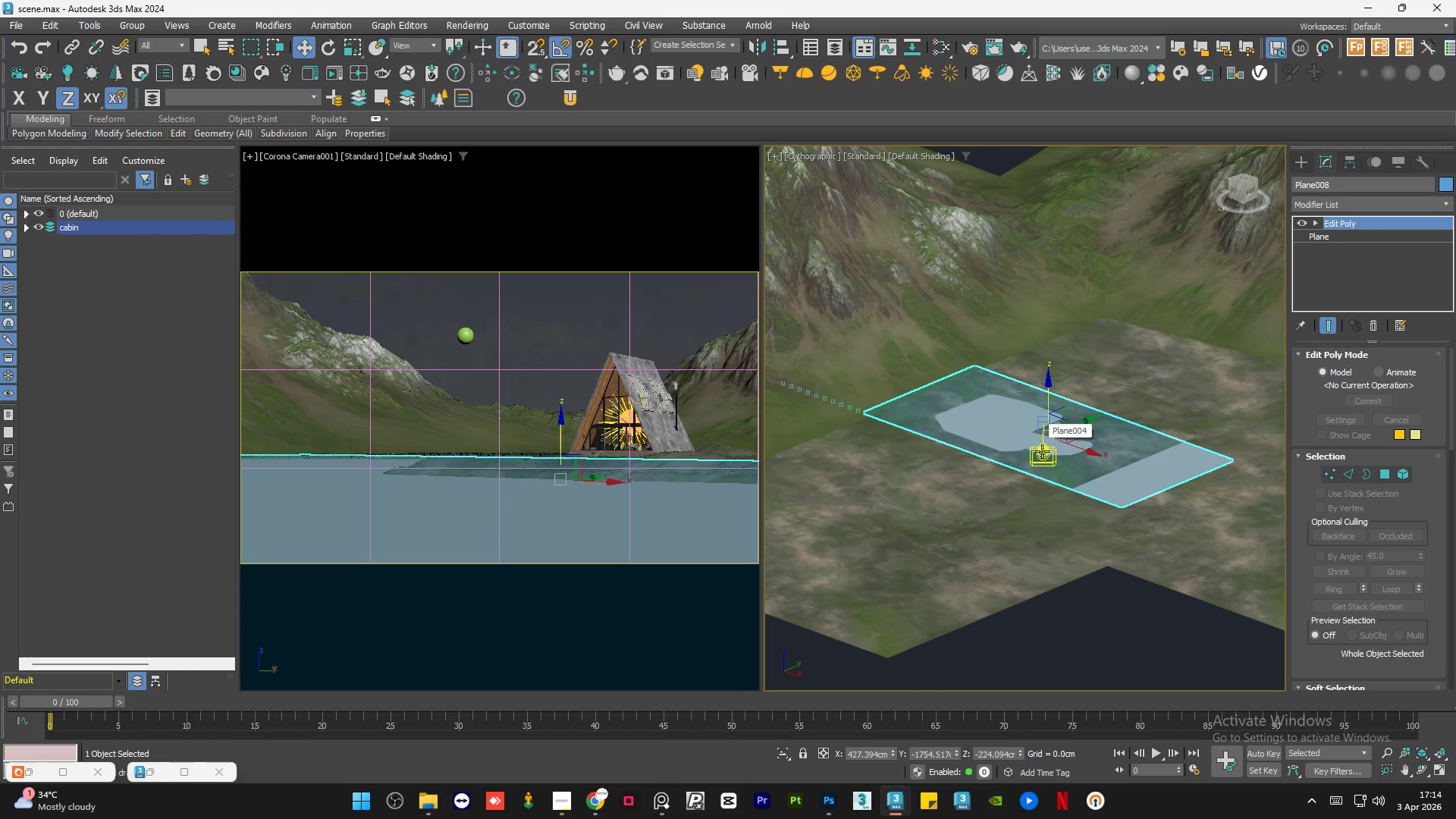 
scroll: coordinate [1073, 444], scroll_direction: up, amount: 8.0
 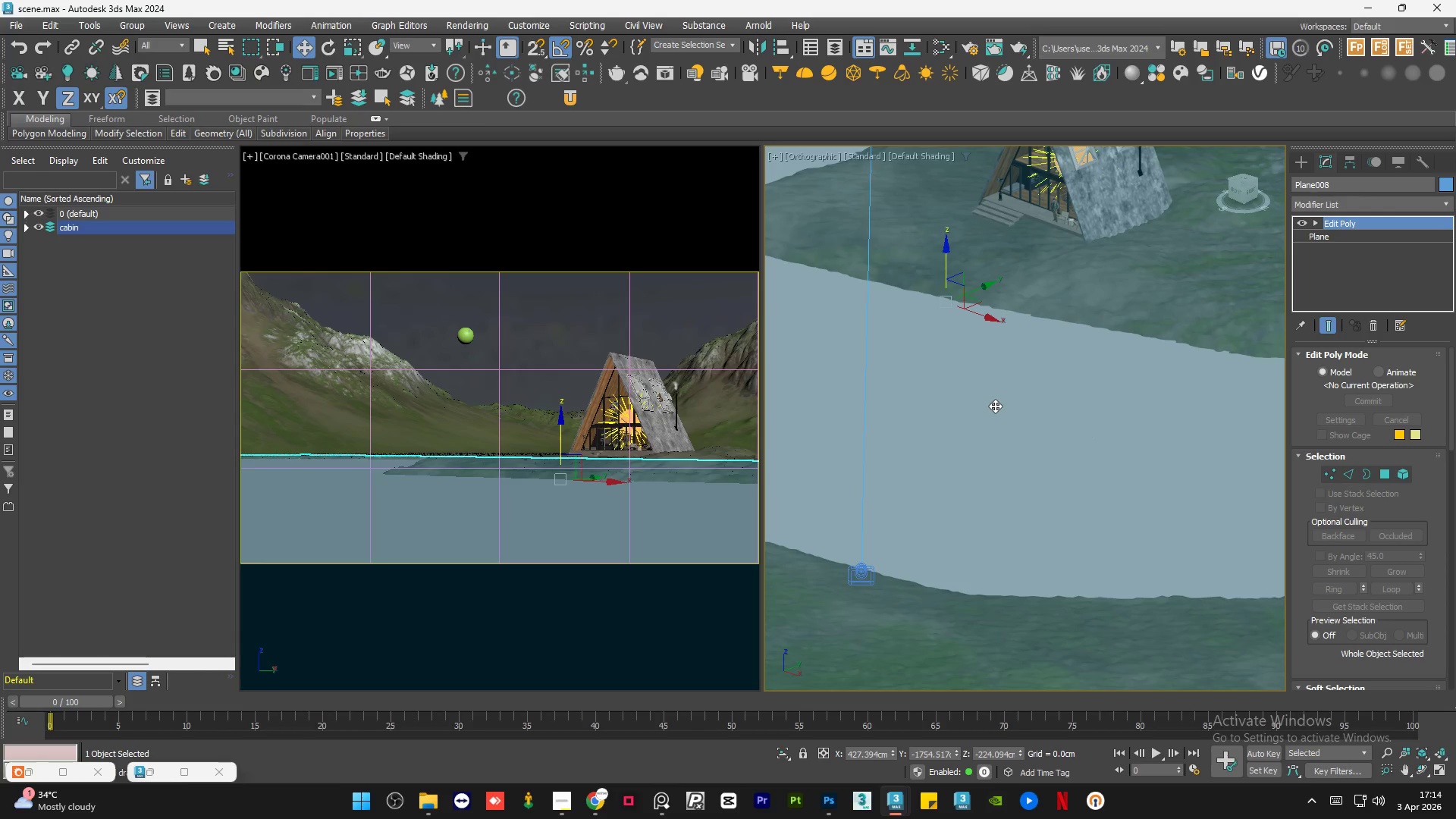 
scroll: coordinate [956, 391], scroll_direction: down, amount: 12.0
 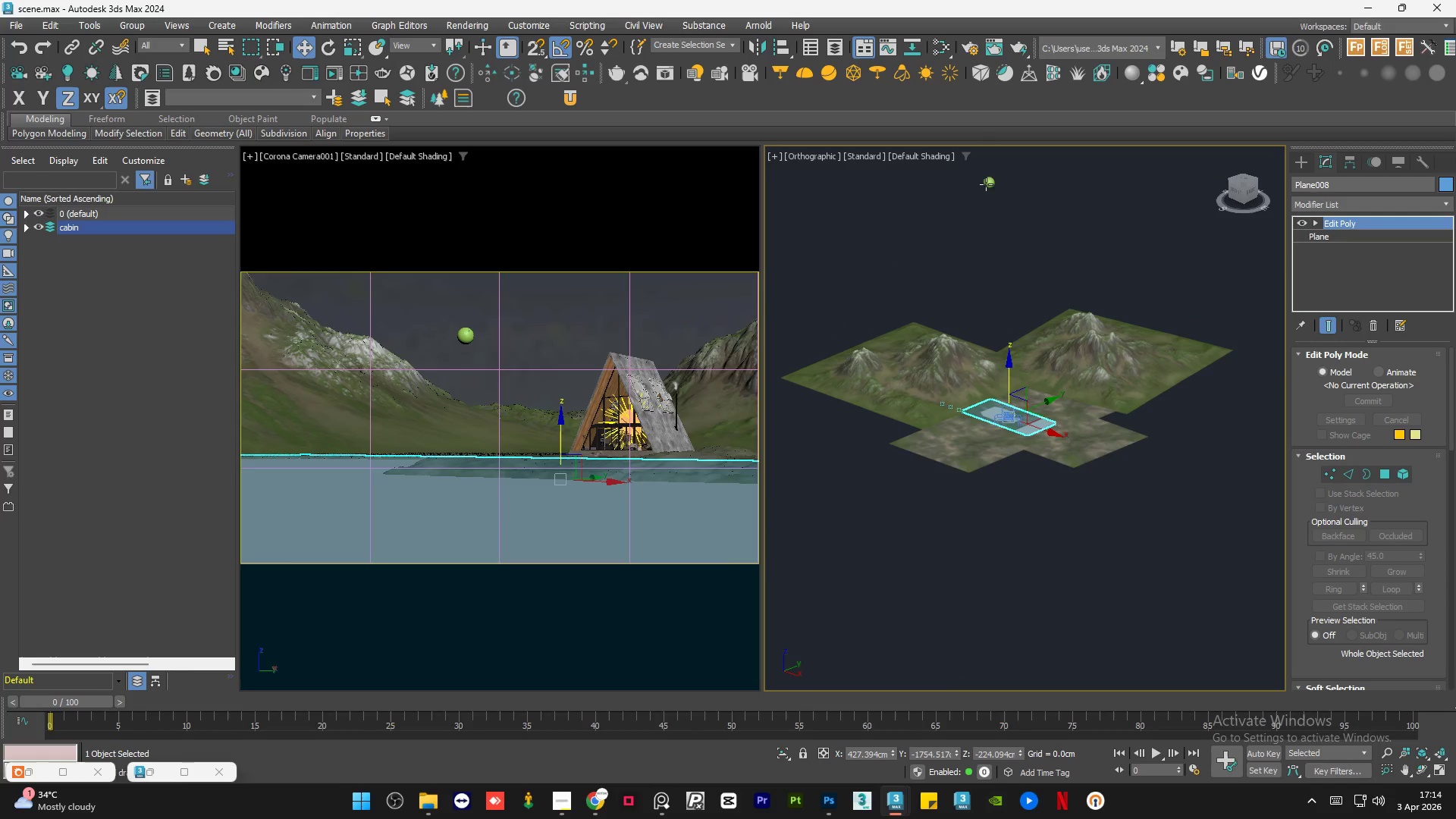 
left_click([987, 183])
 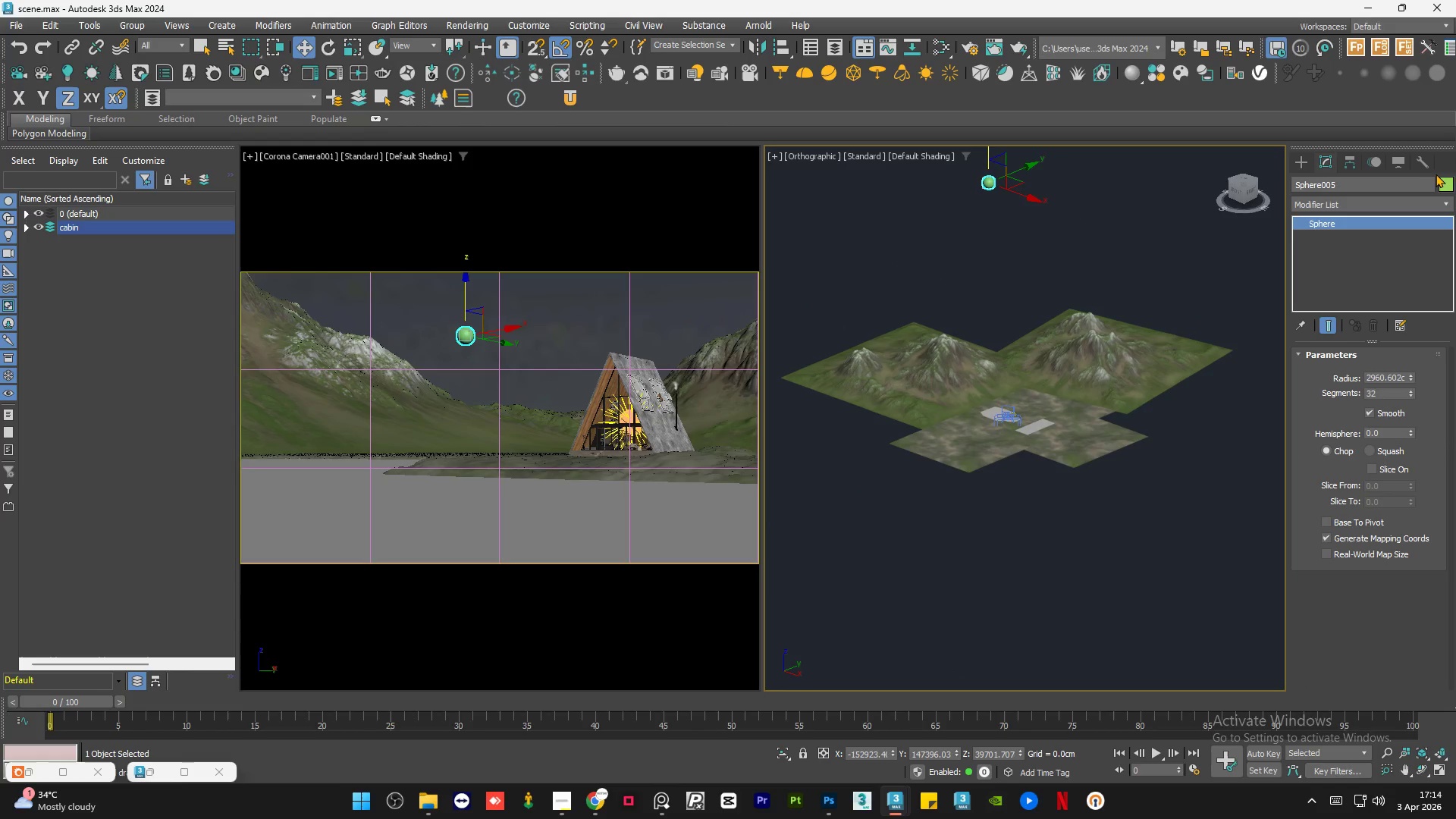 
left_click([1445, 184])
 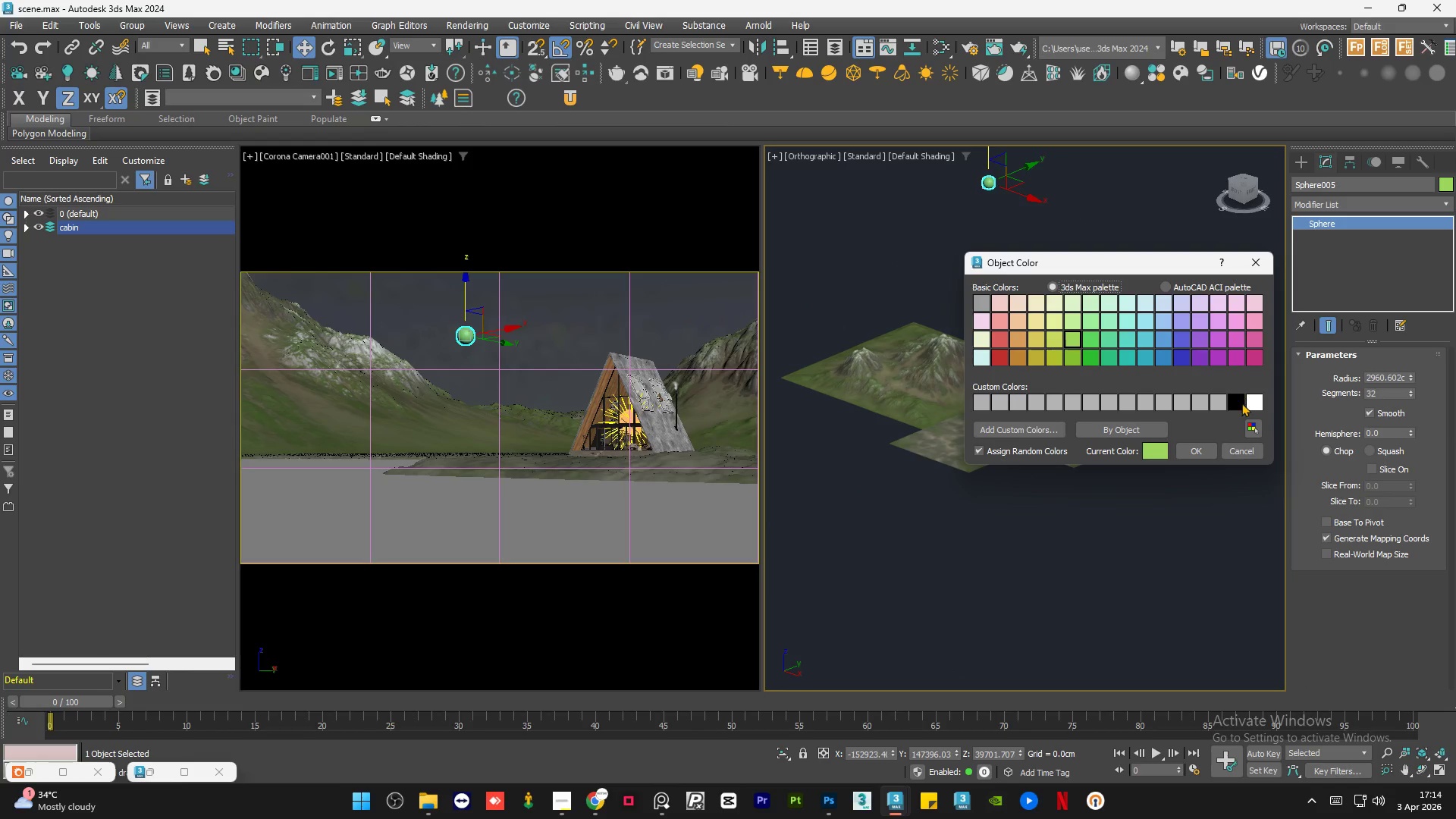 
left_click([1254, 402])
 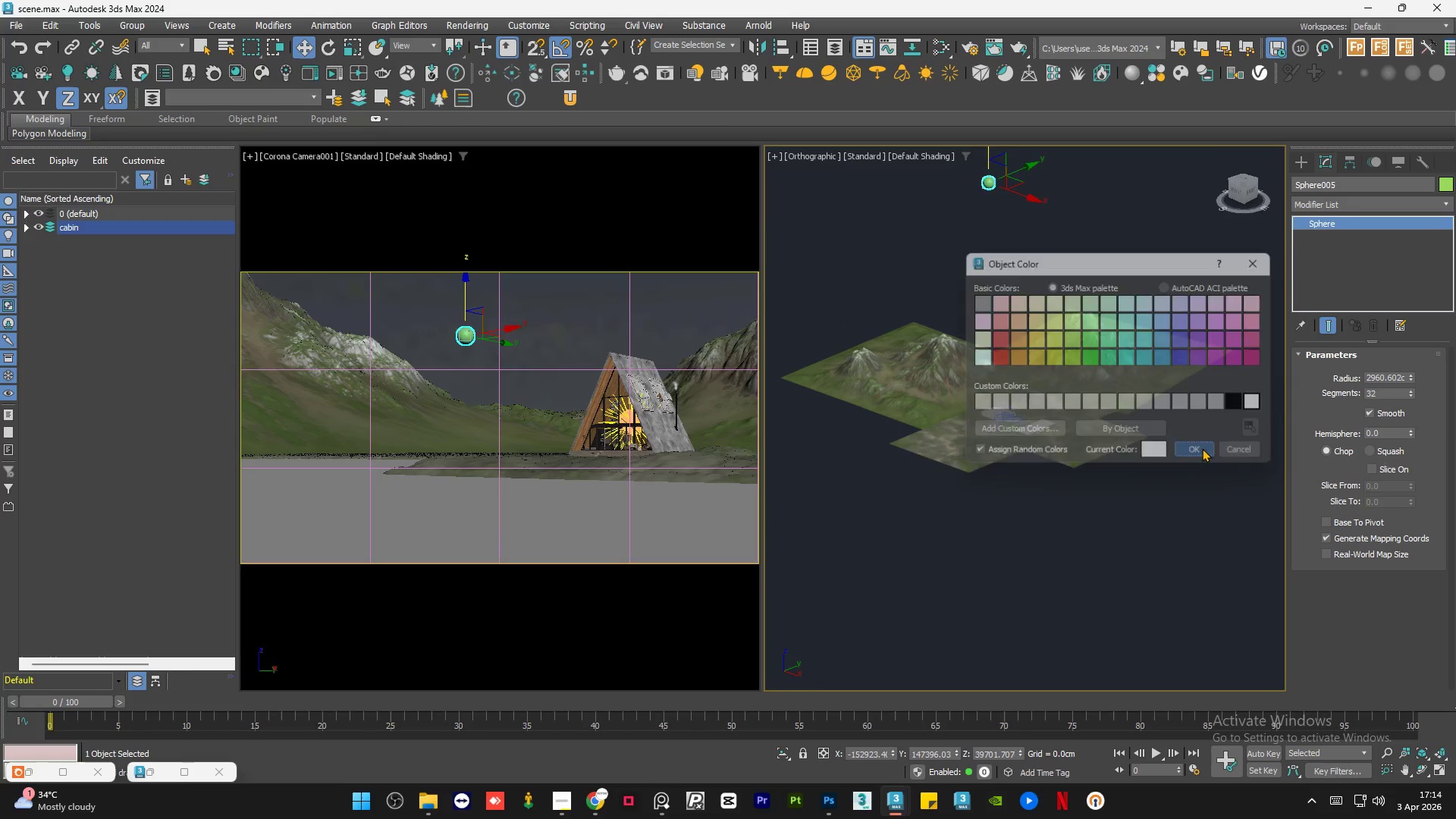 
double_click([1160, 553])
 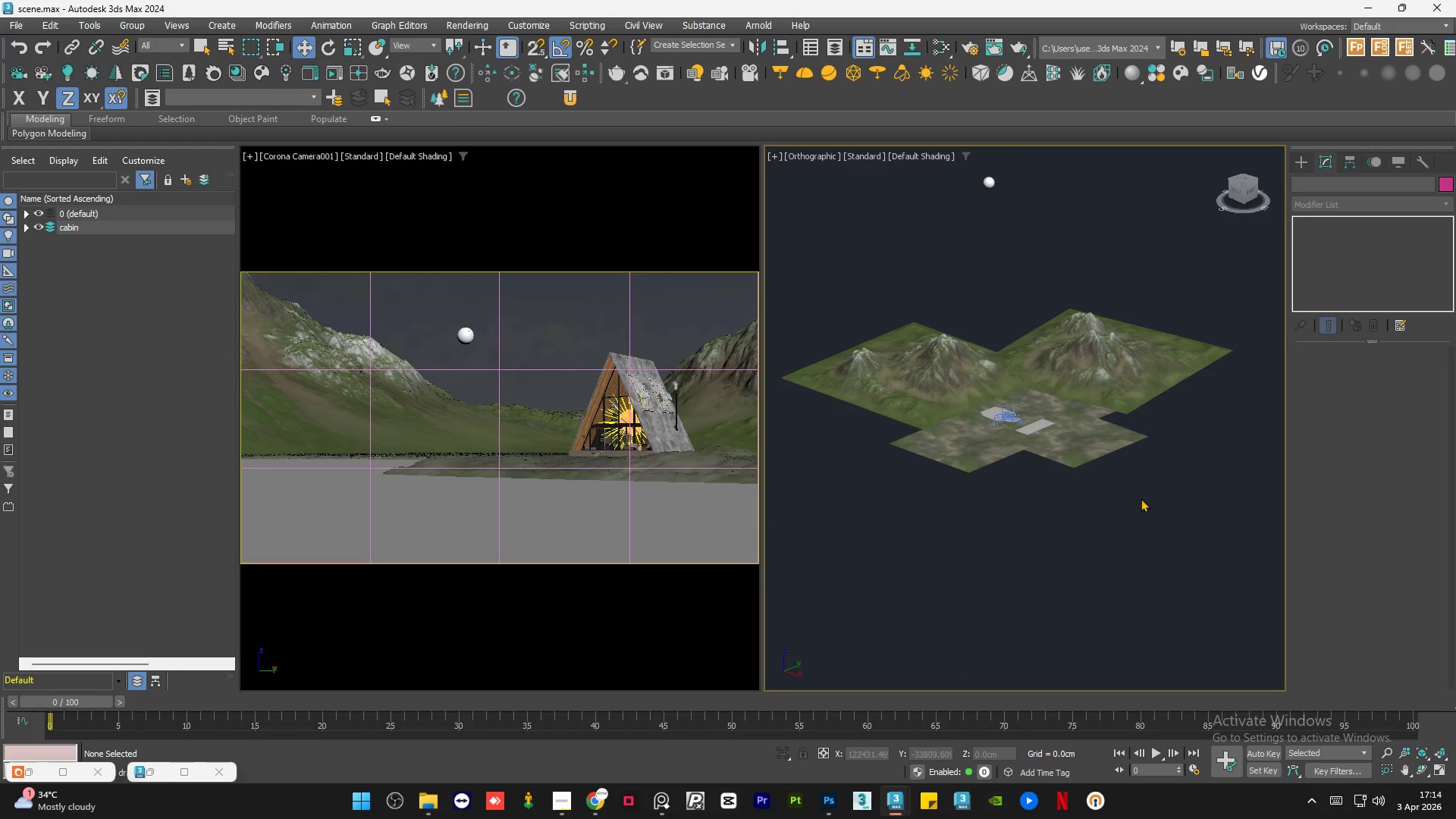 
left_click([1144, 521])
 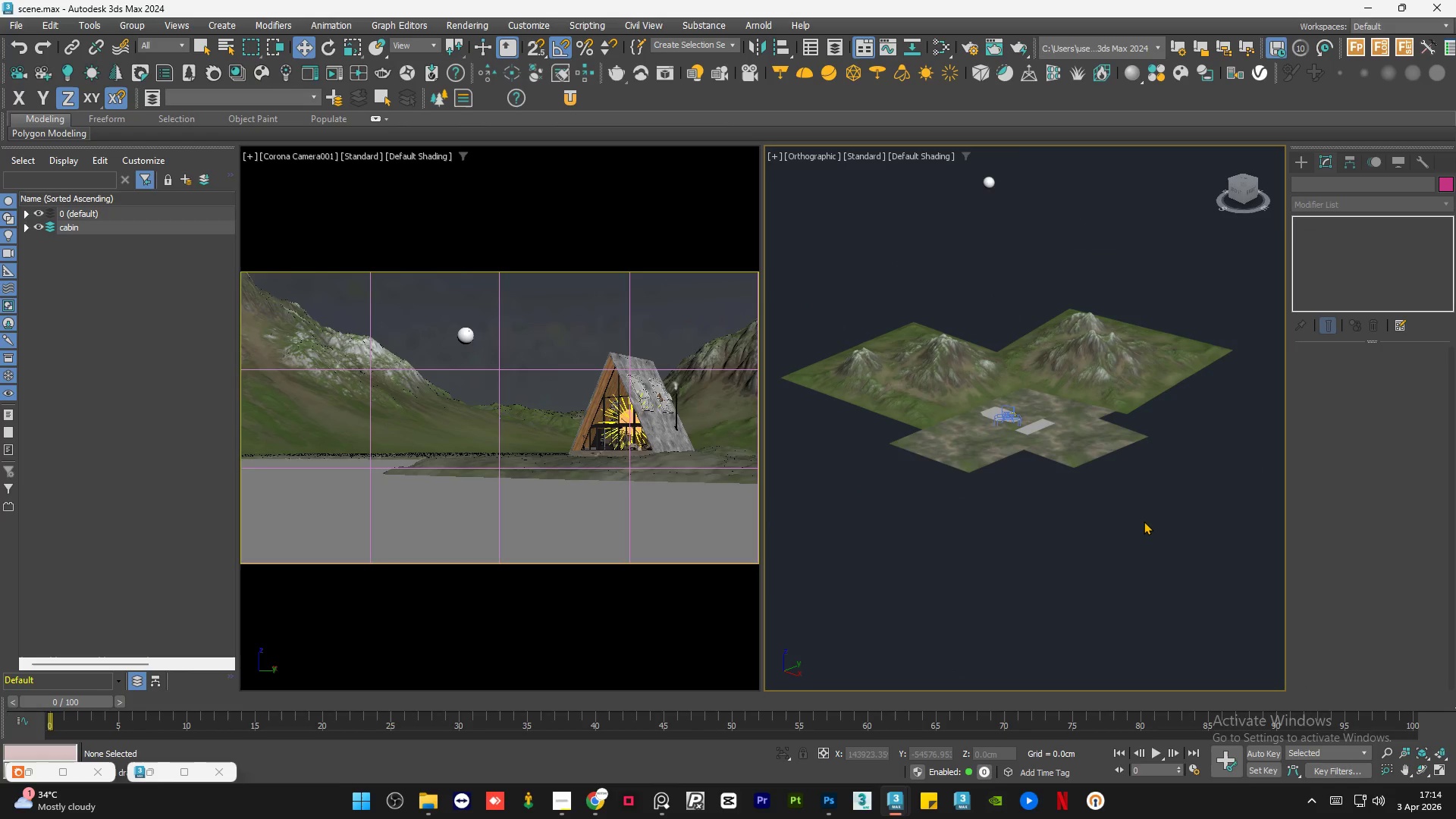 
key(Control+S)
 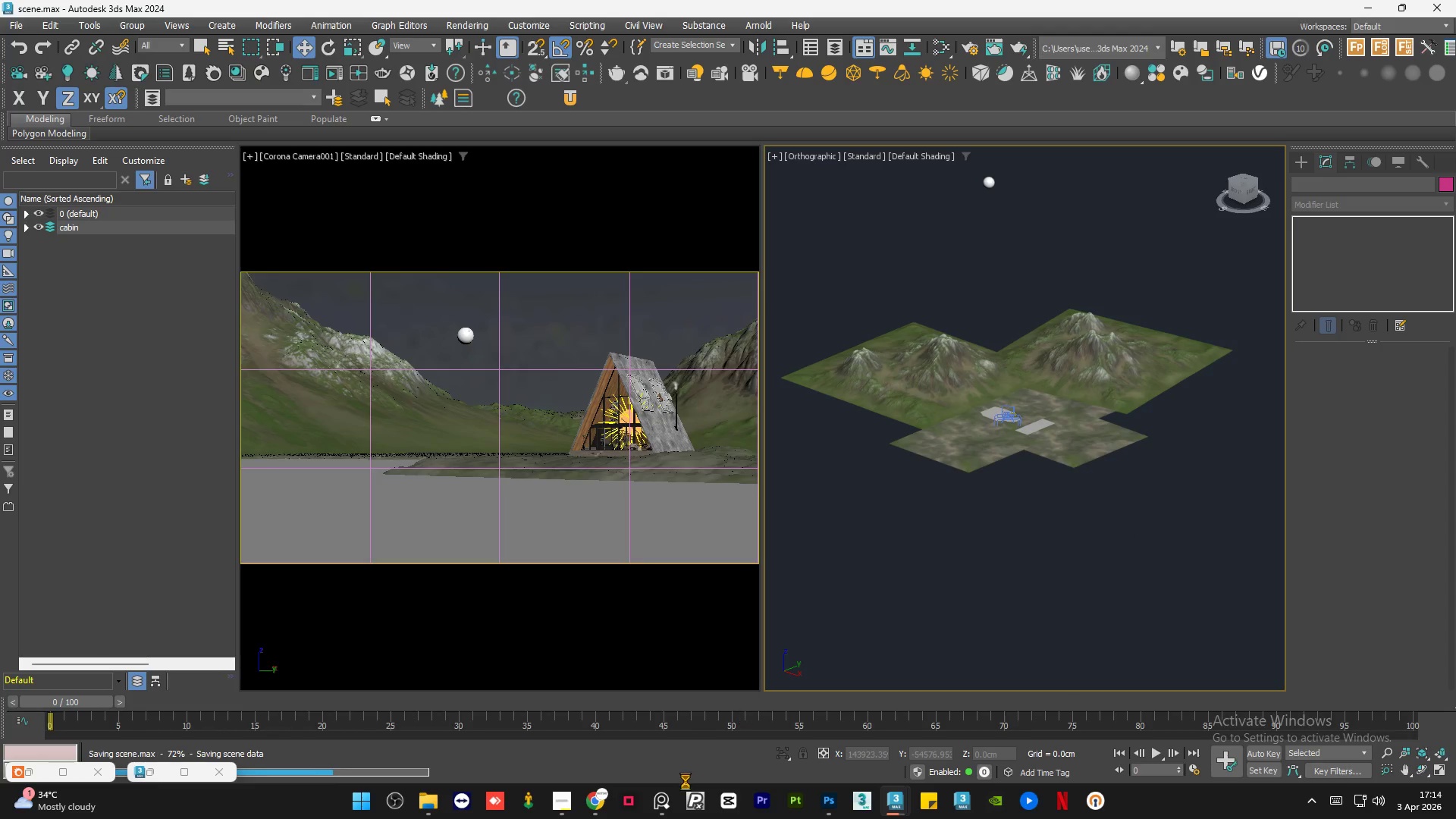 
left_click([664, 802])
 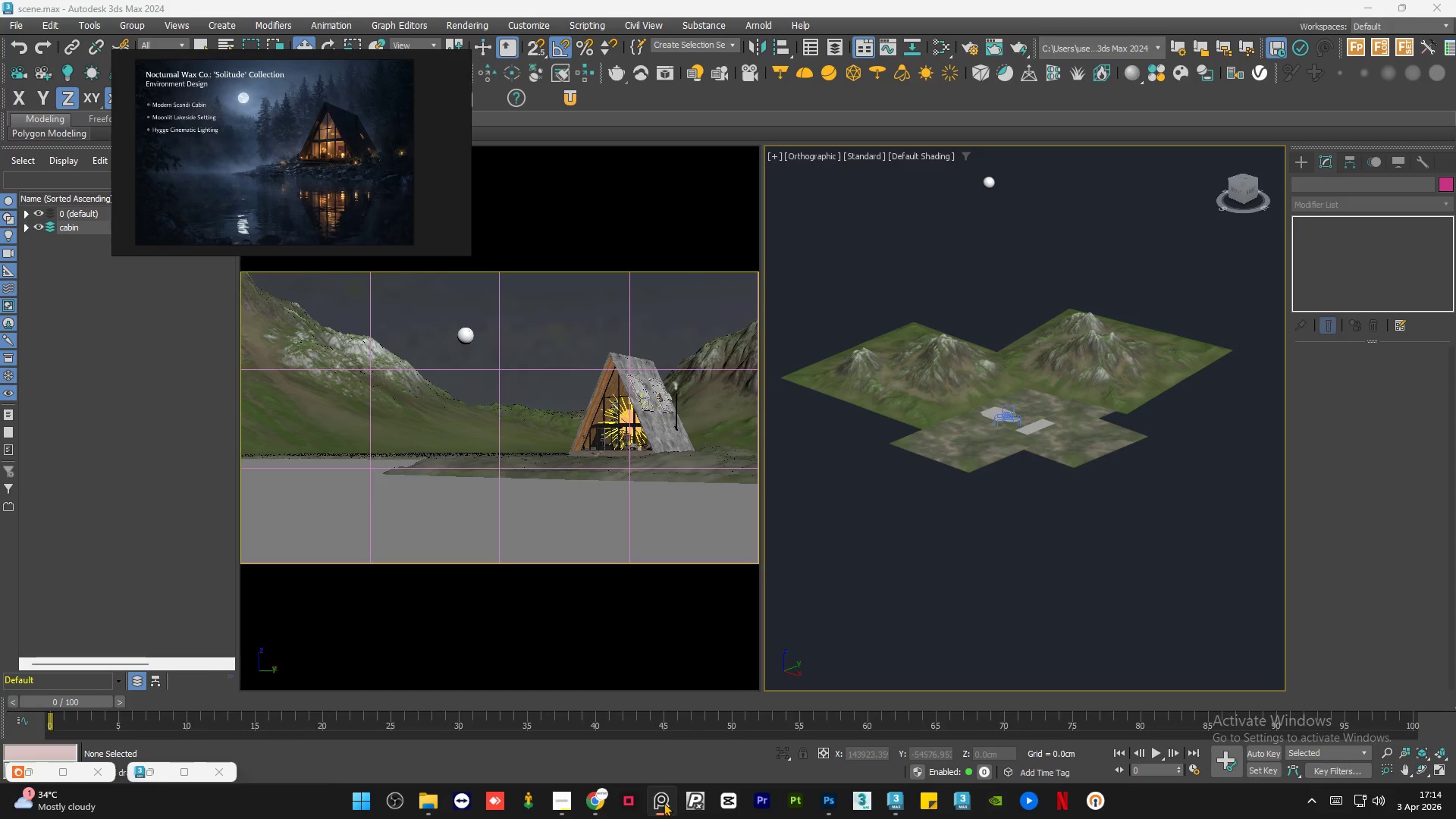 
wait(7.14)
 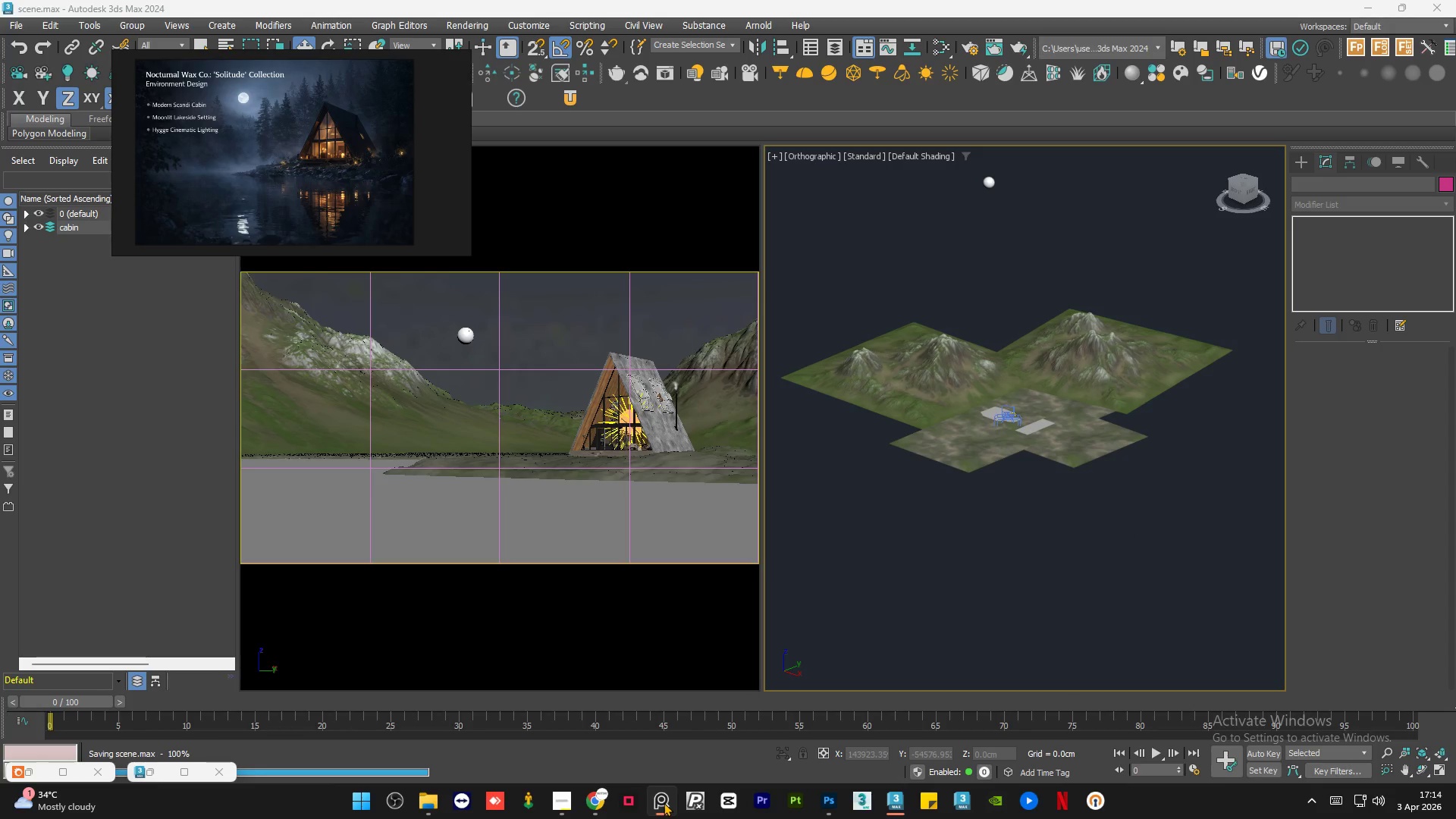 
scroll: coordinate [403, 163], scroll_direction: up, amount: 7.0
 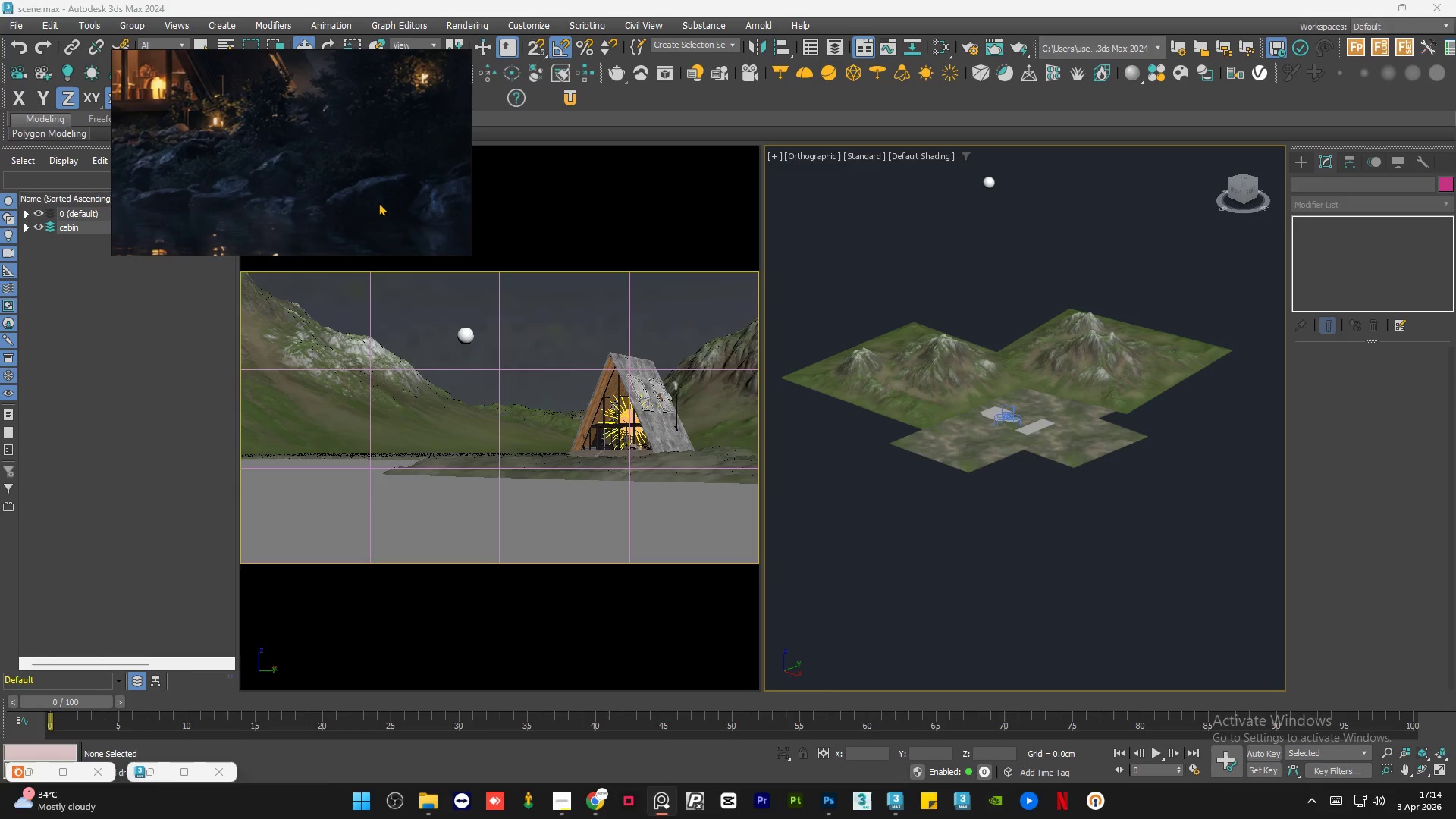 
scroll: coordinate [381, 176], scroll_direction: down, amount: 9.0
 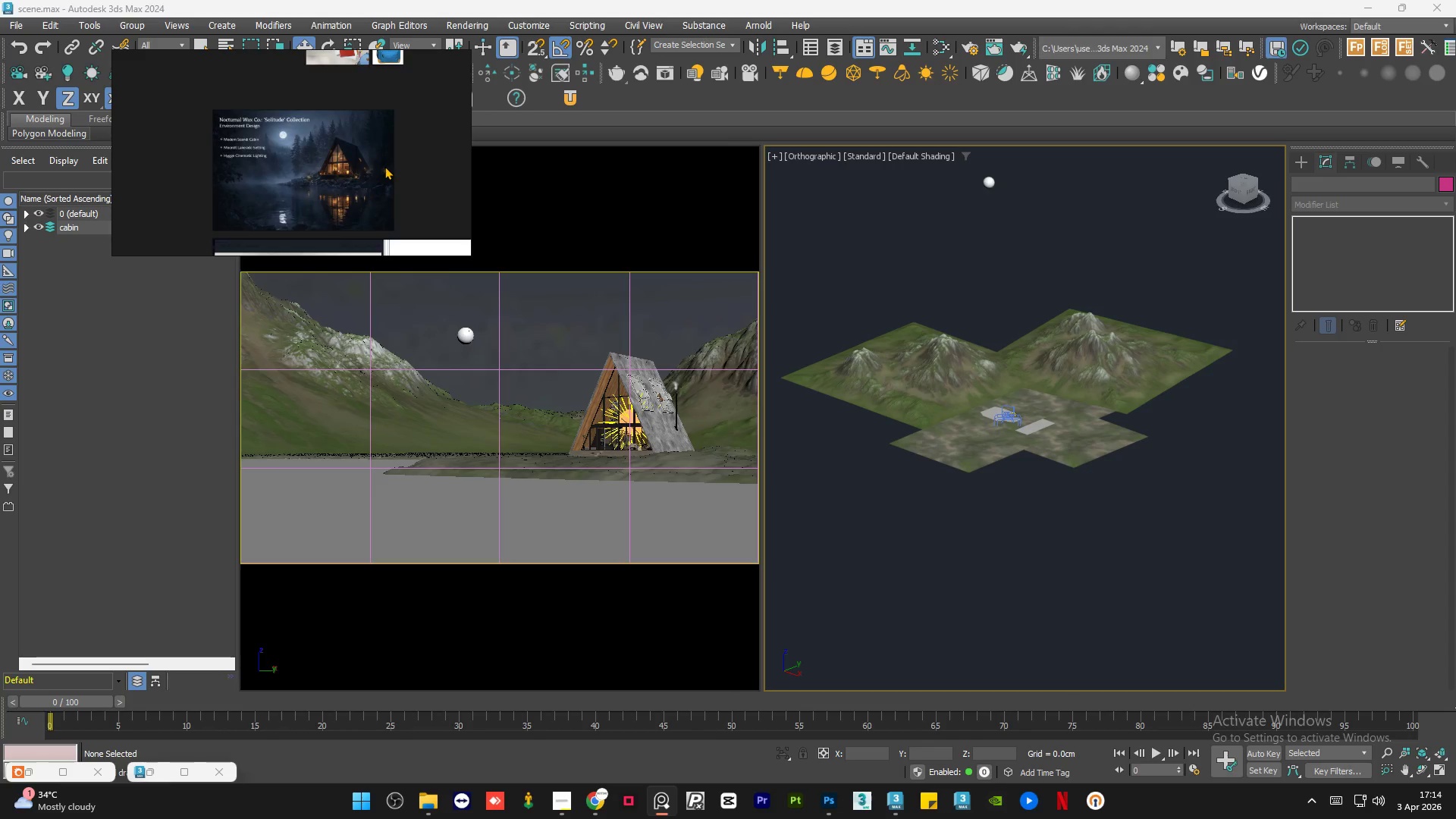 
scroll: coordinate [384, 166], scroll_direction: up, amount: 1.0
 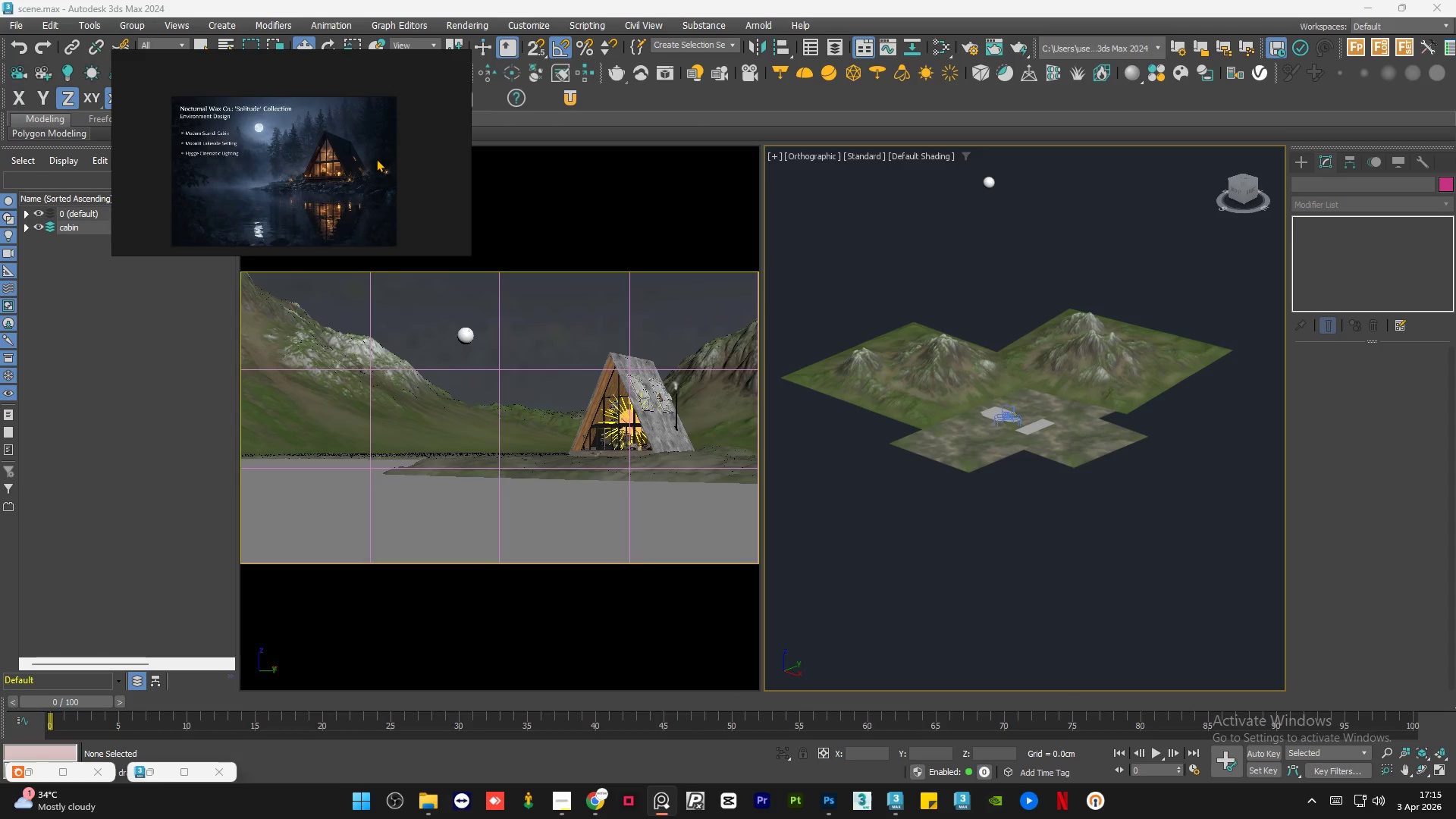 
wait(8.17)
 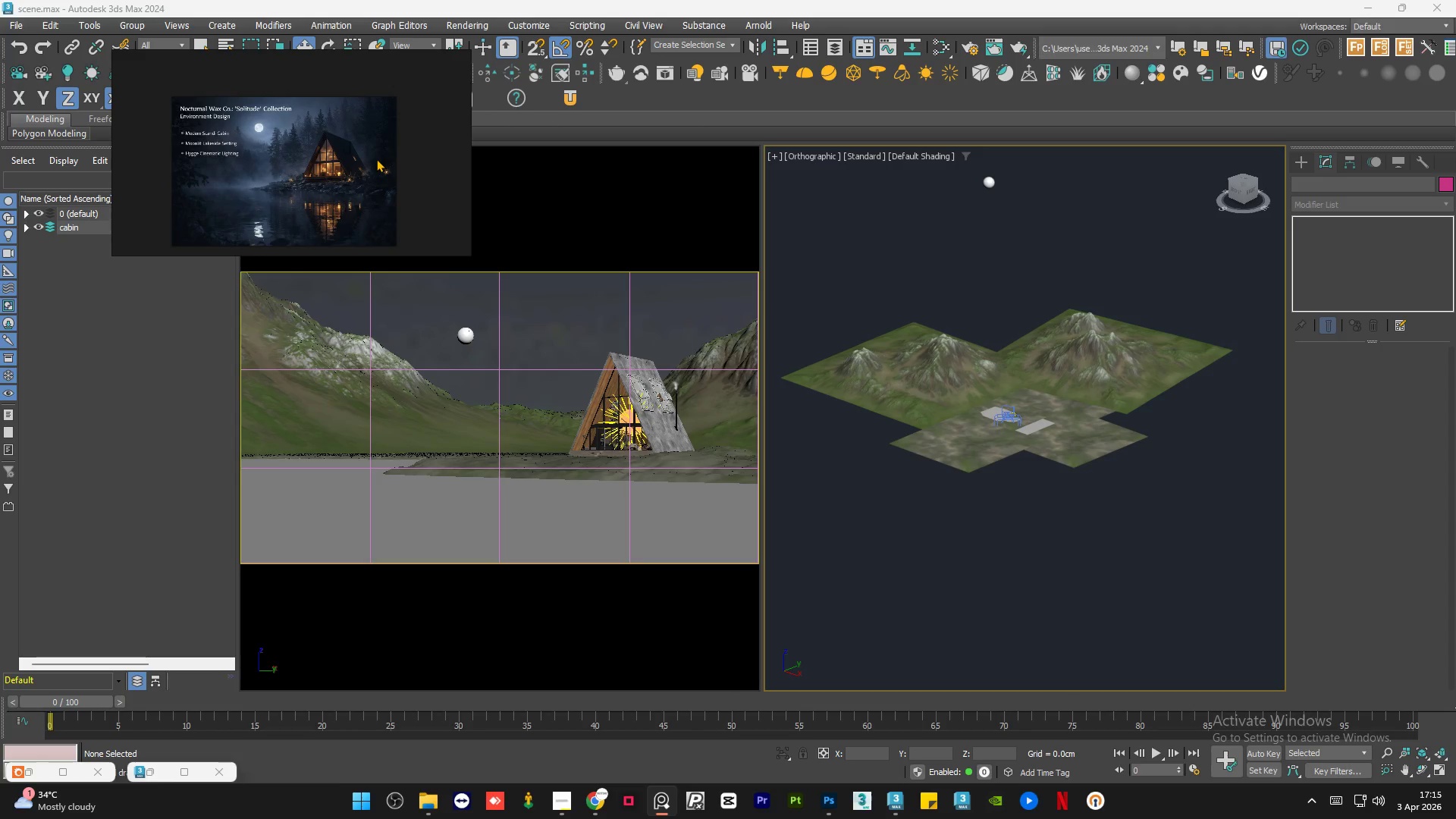 
left_click([413, 61])
 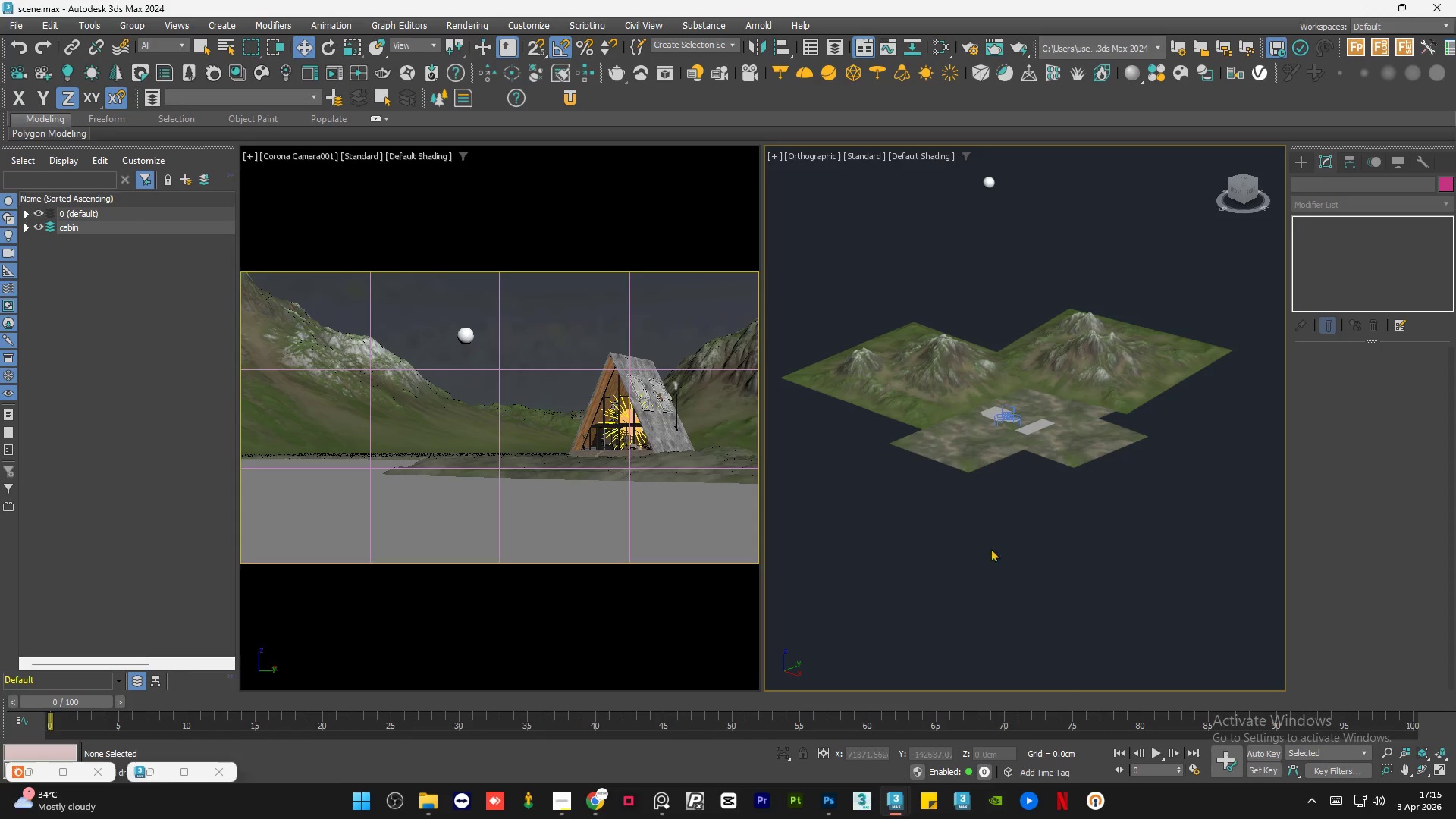 
left_click([1024, 551])
 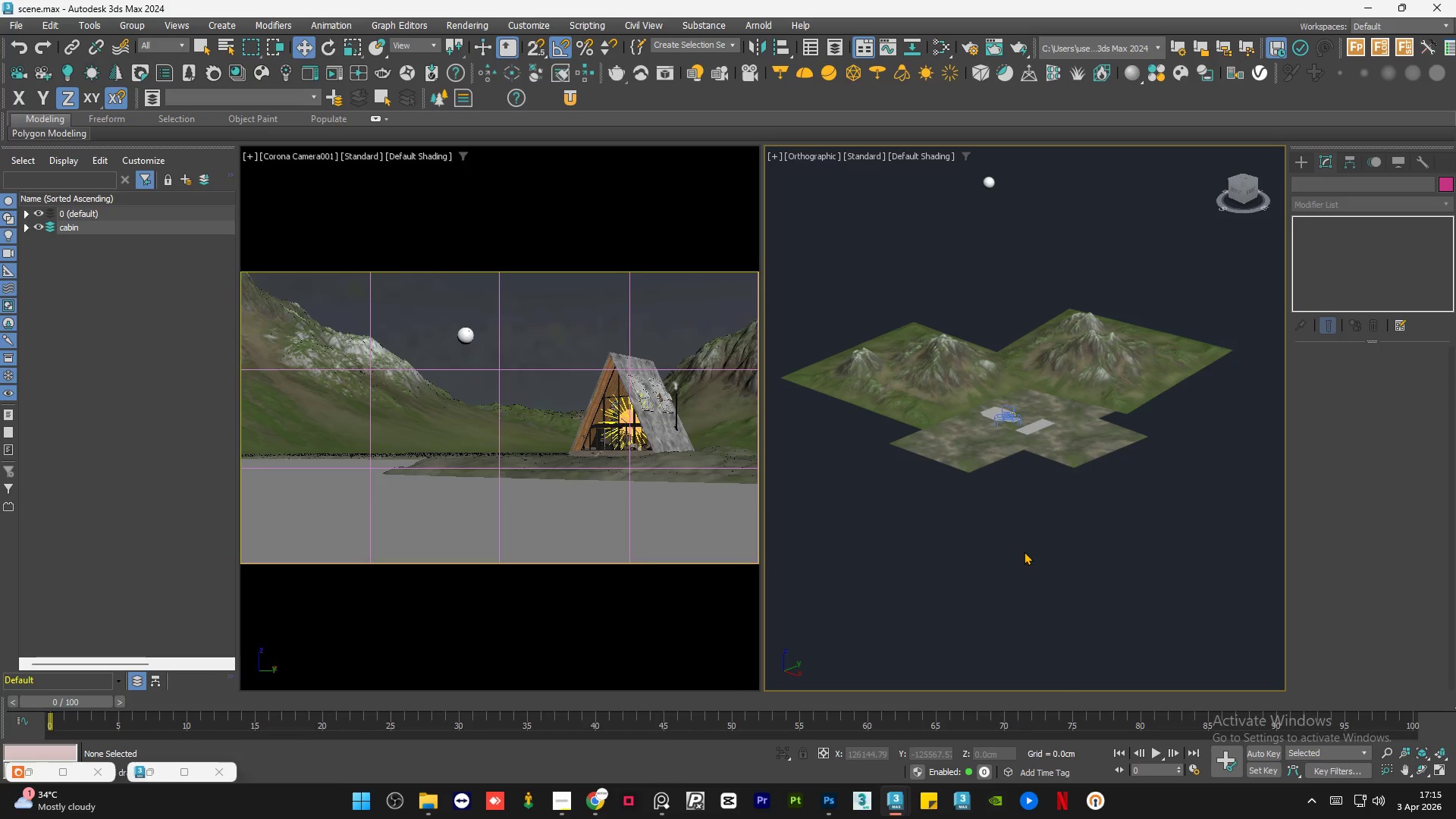 
scroll: coordinate [1244, 450], scroll_direction: up, amount: 5.0
 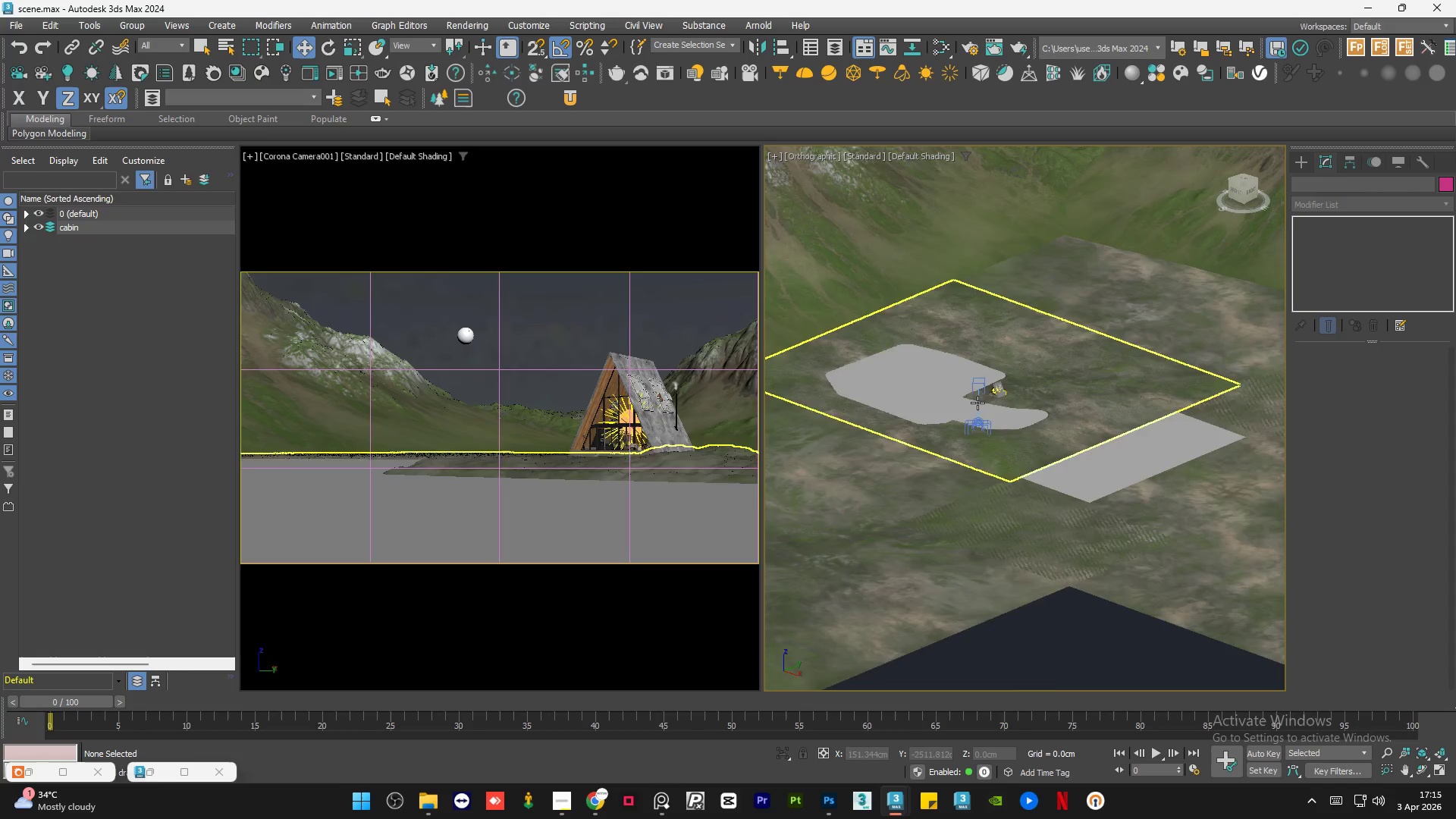 
left_click([933, 419])
 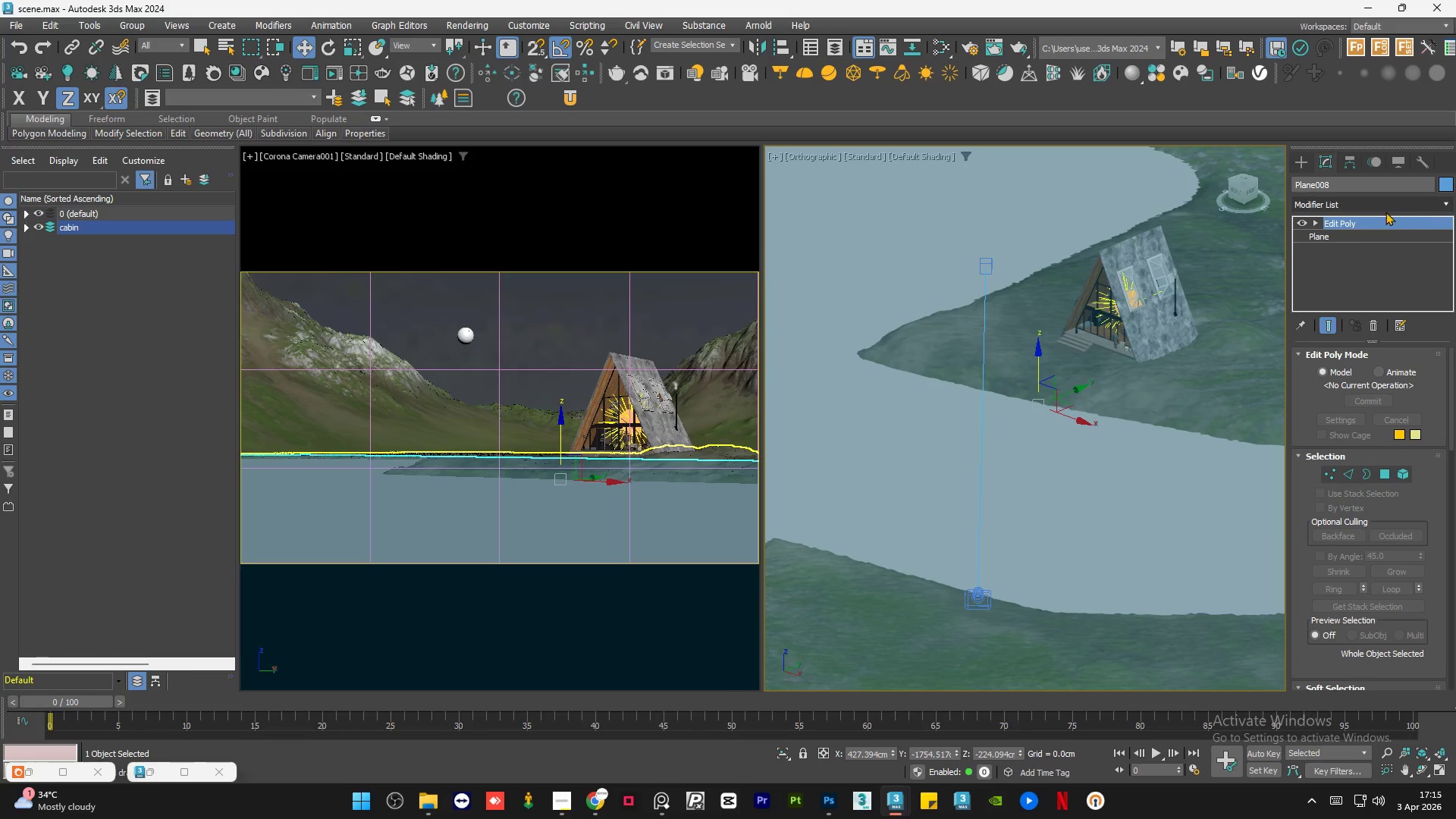 
scroll: coordinate [977, 403], scroll_direction: up, amount: 6.0
 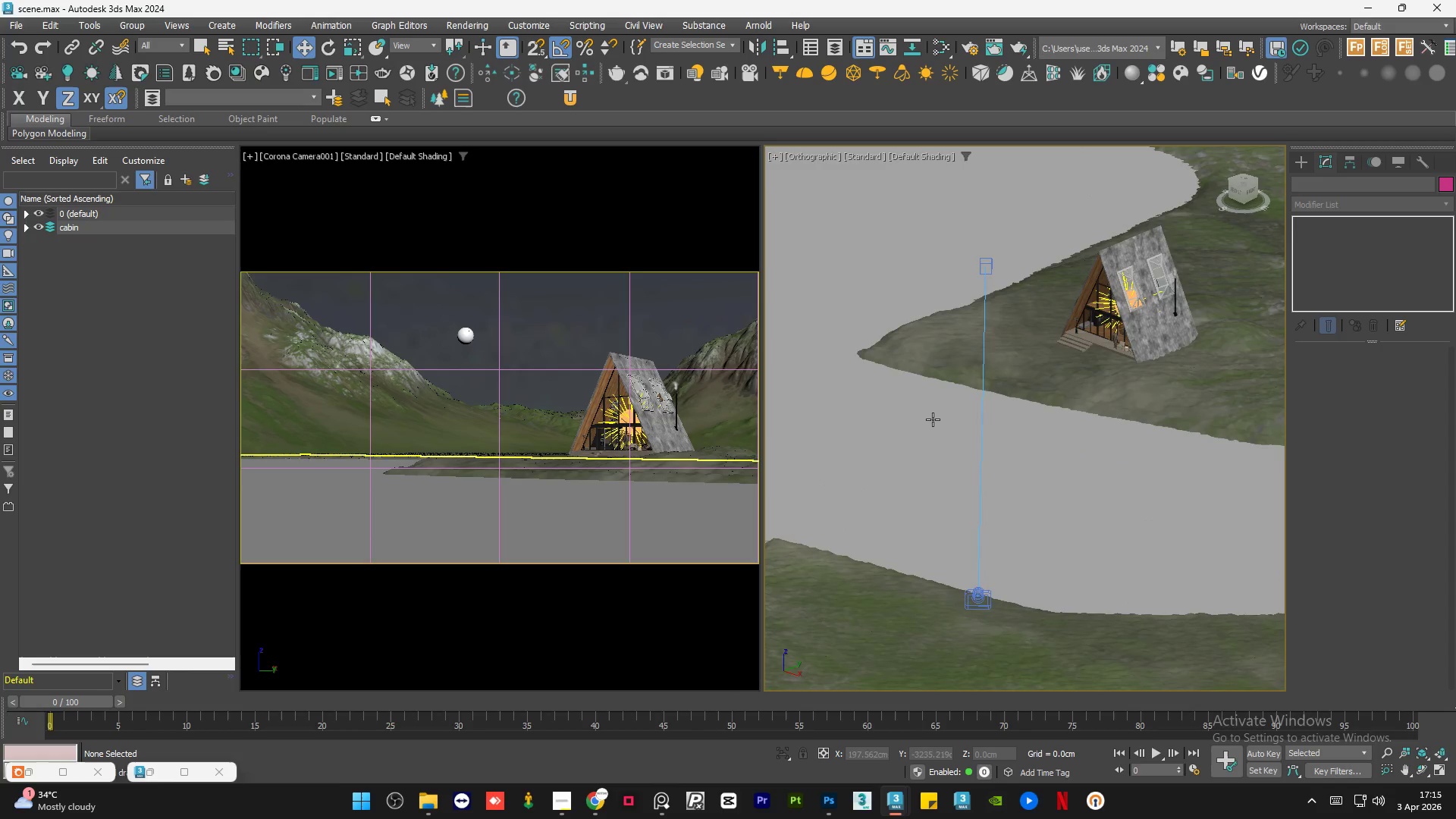 
left_click([1383, 210])
 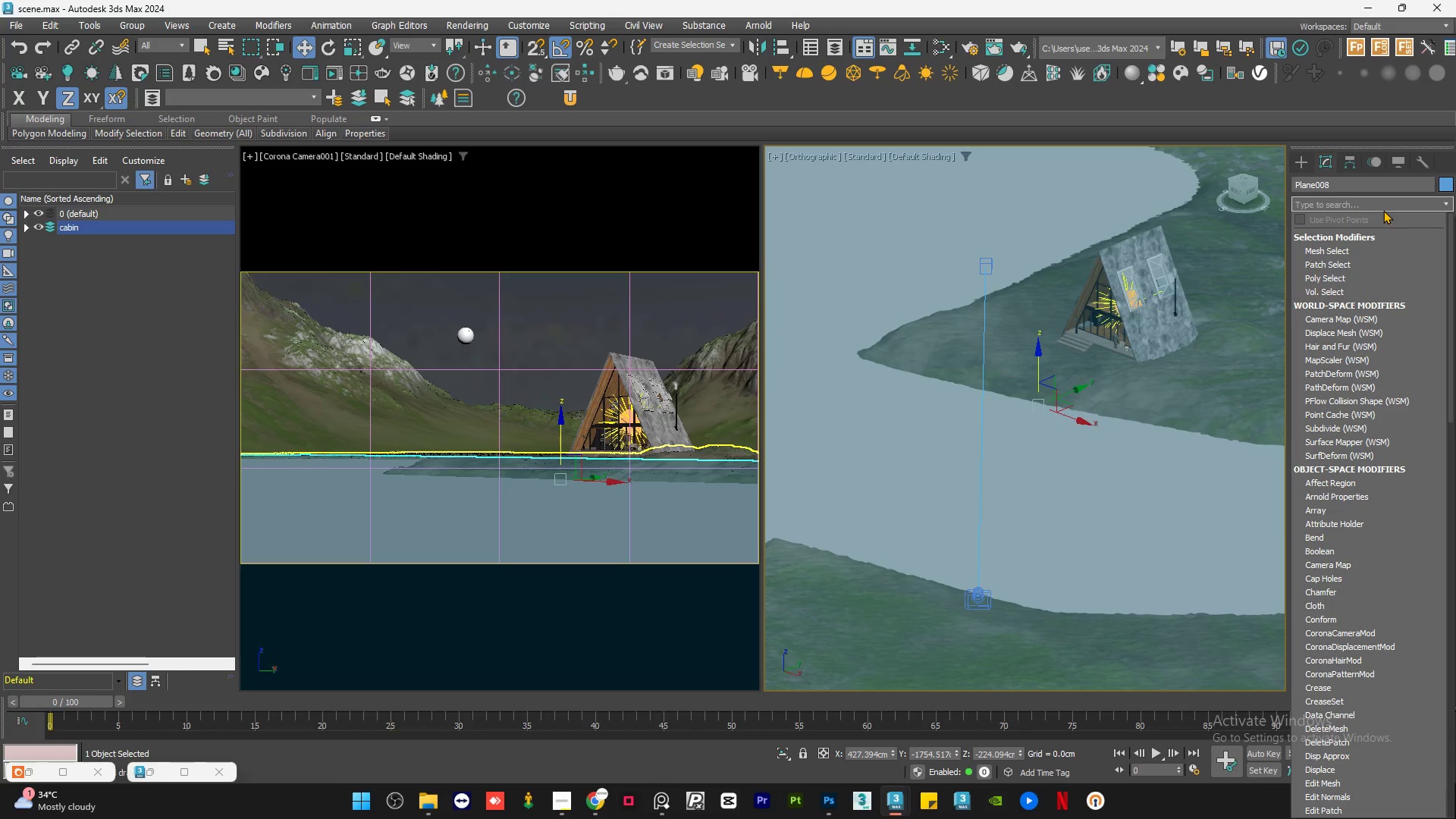 
type(noi)
 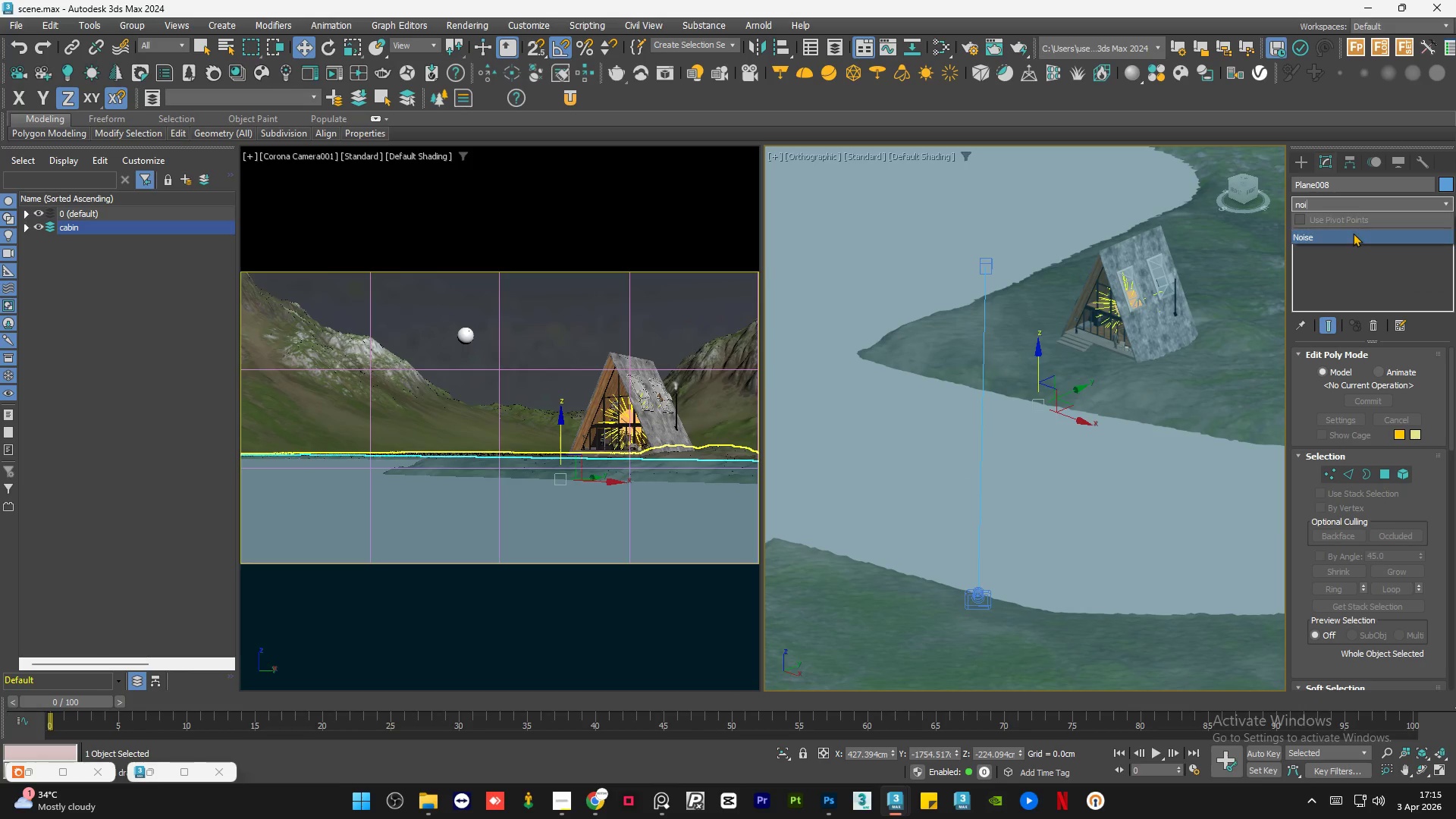 
left_click([1353, 233])
 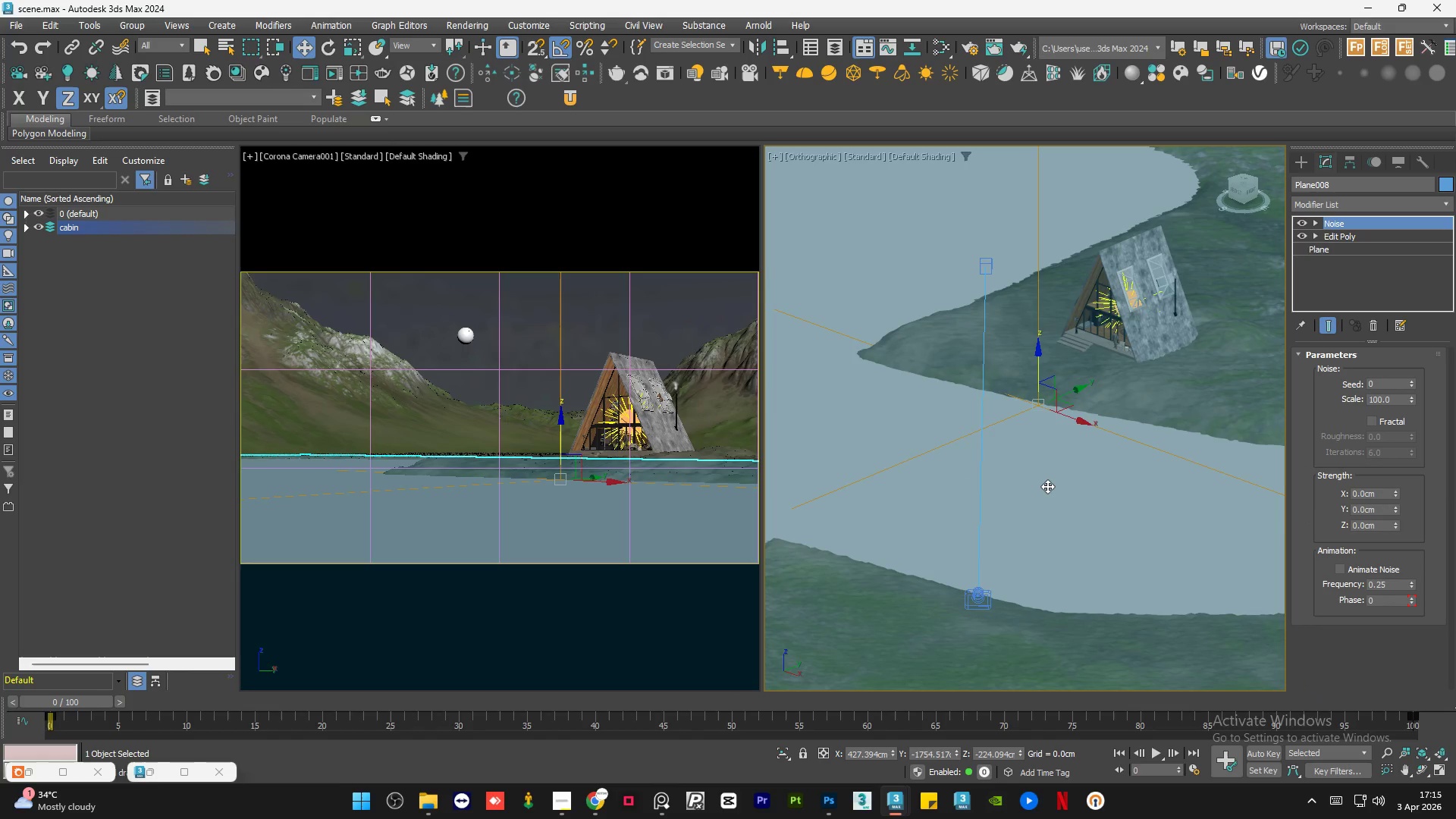 
key(F4)
 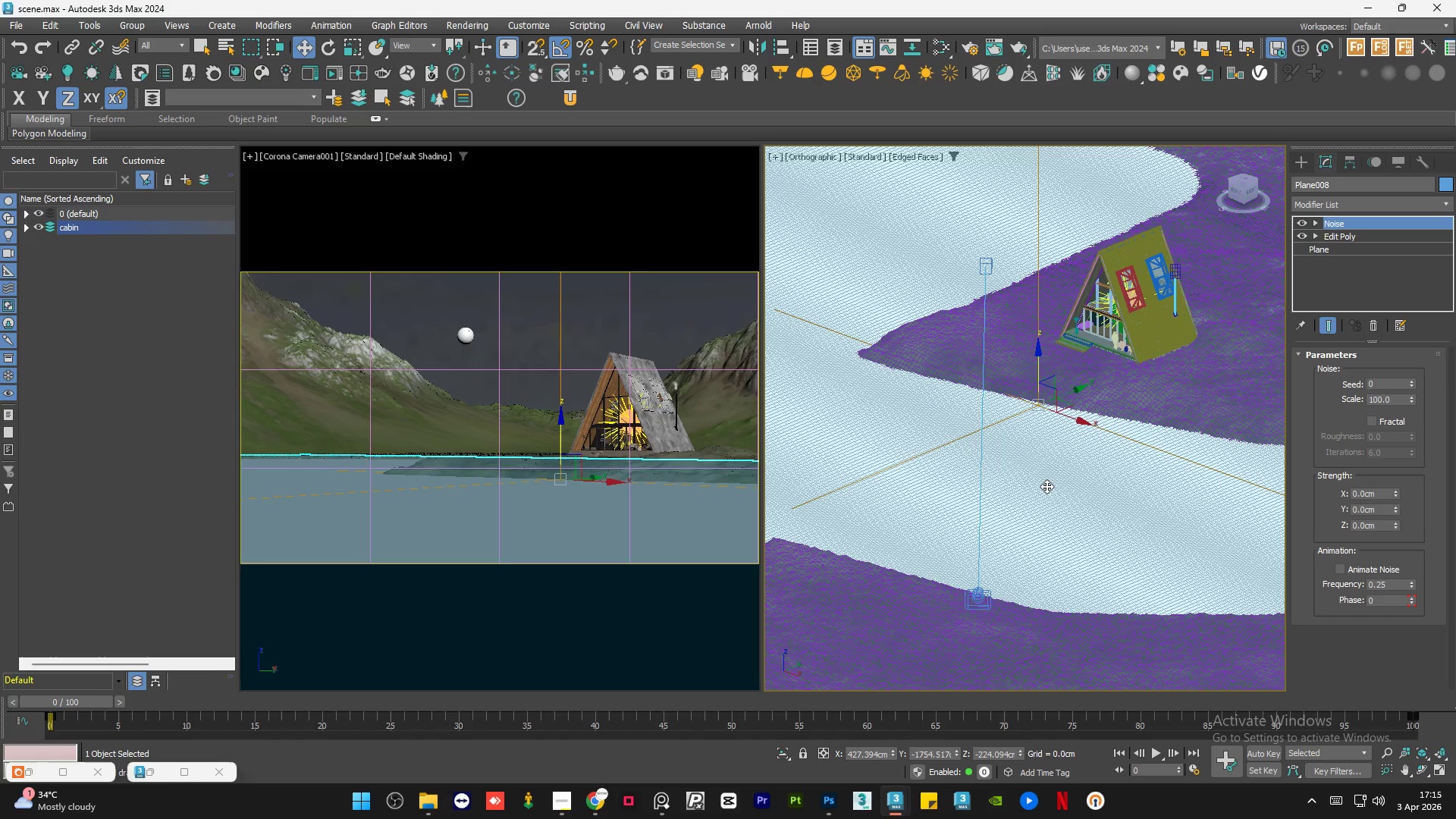 
key(F4)
 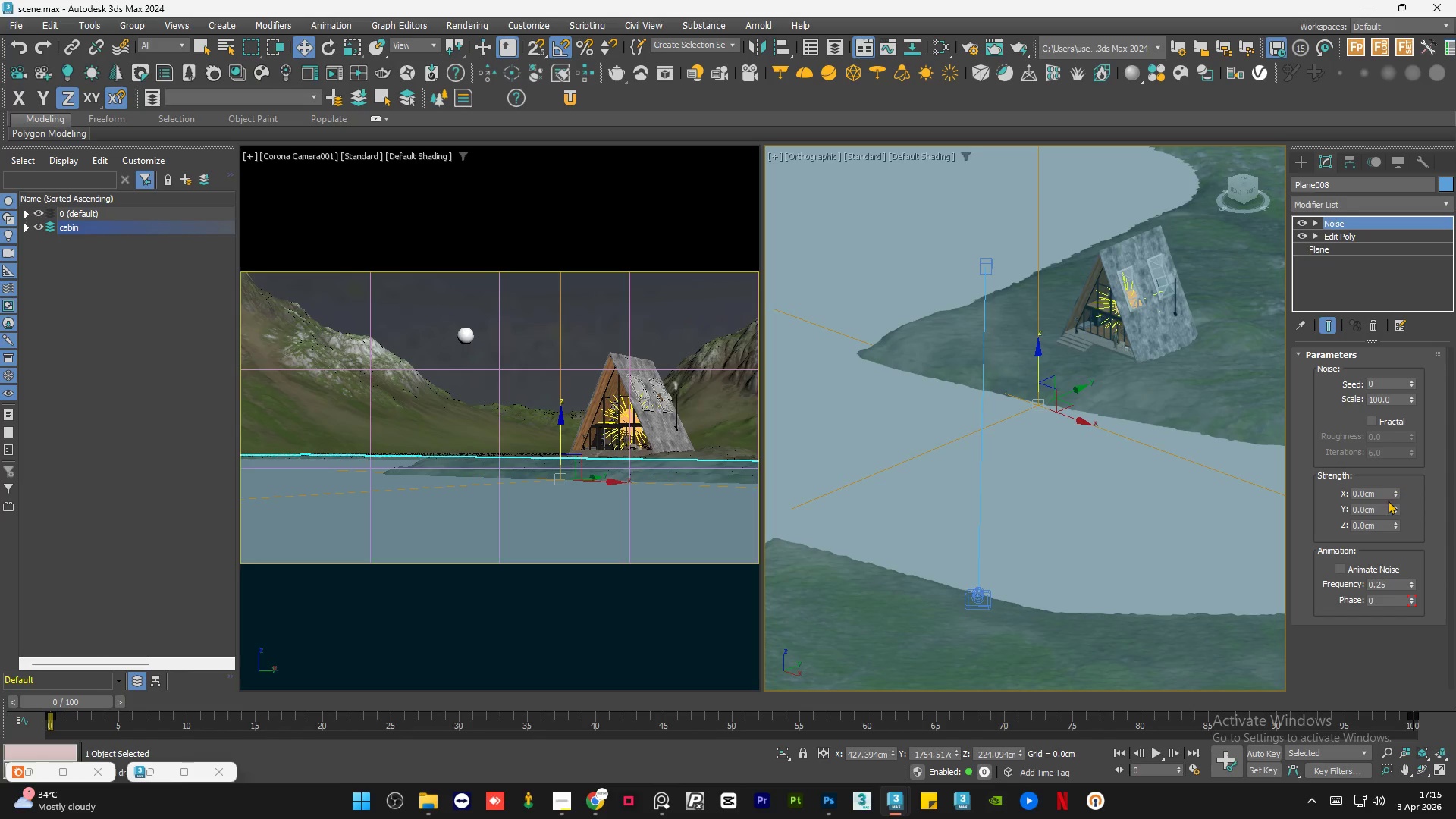 
double_click([1381, 494])
 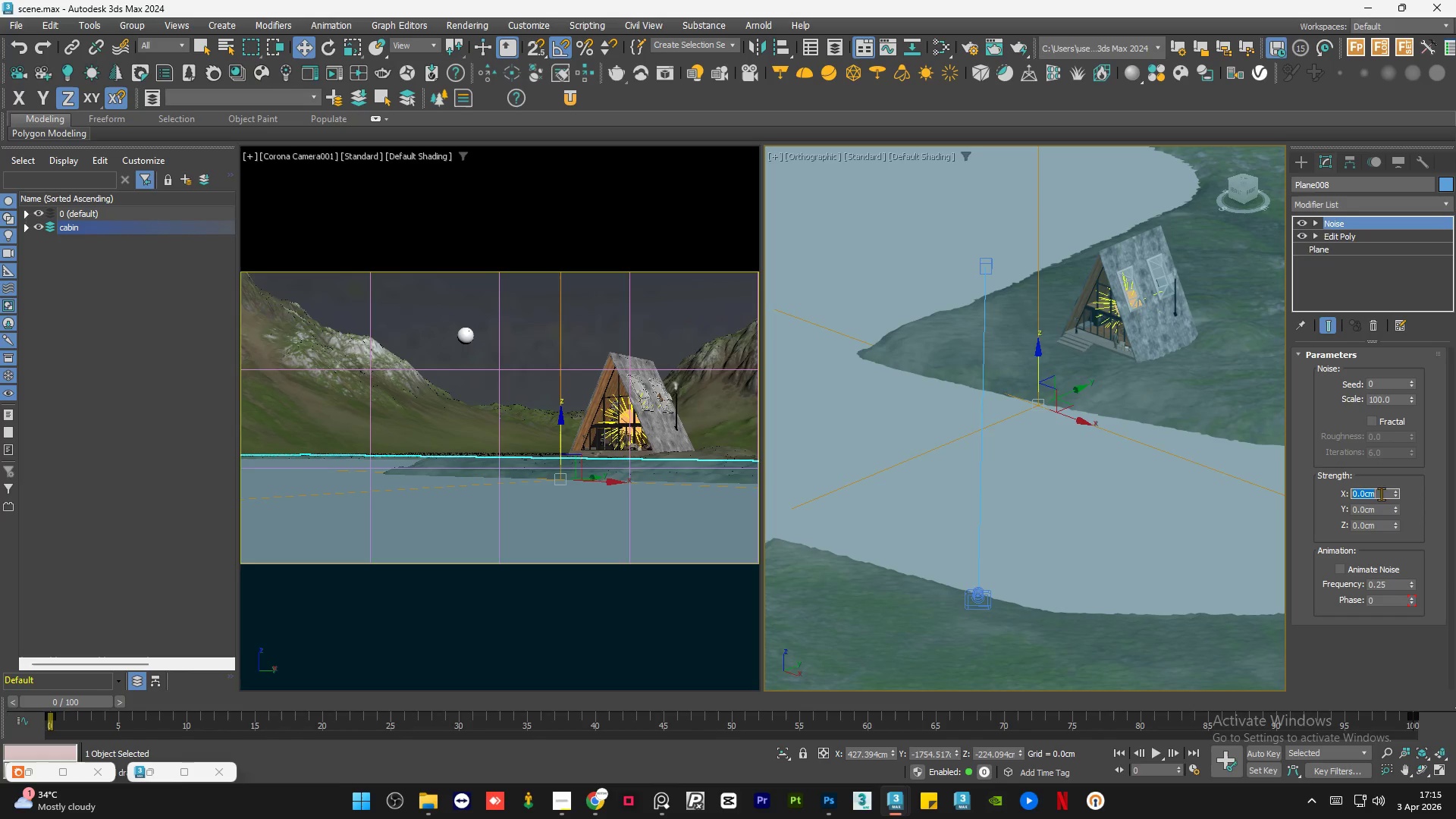 
key(Numpad5)
 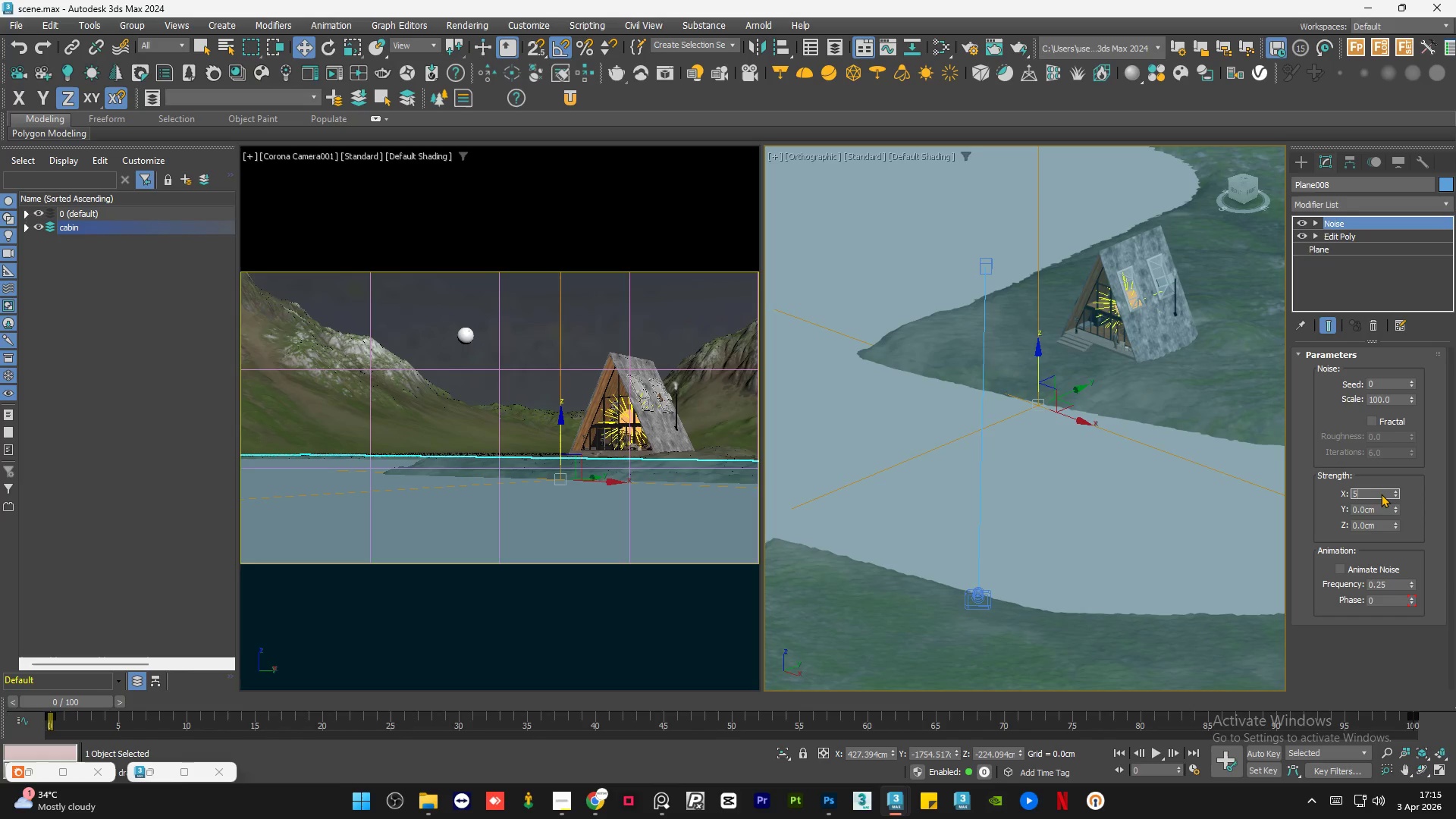 
key(Numpad0)
 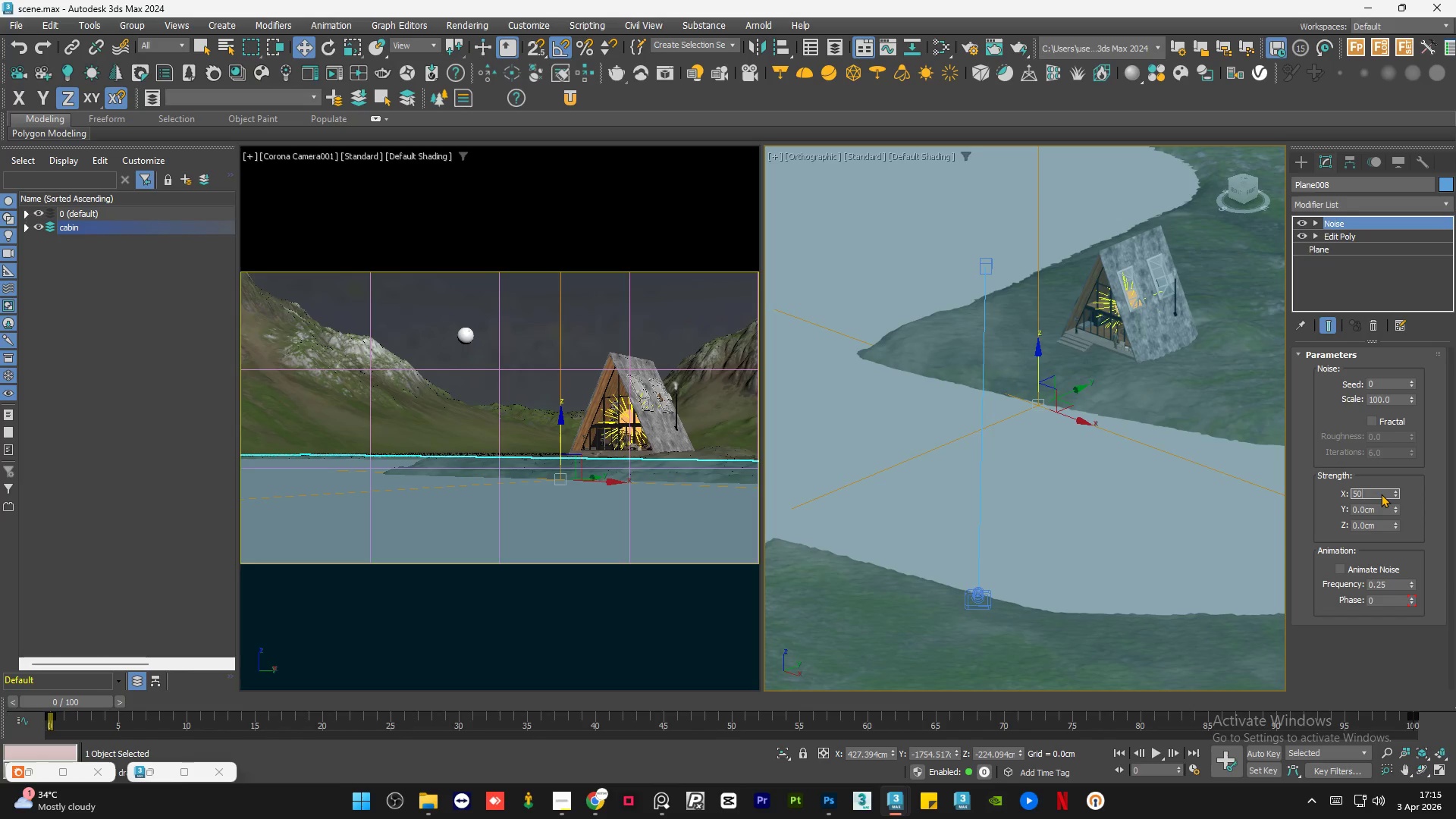 
key(NumpadEnter)
 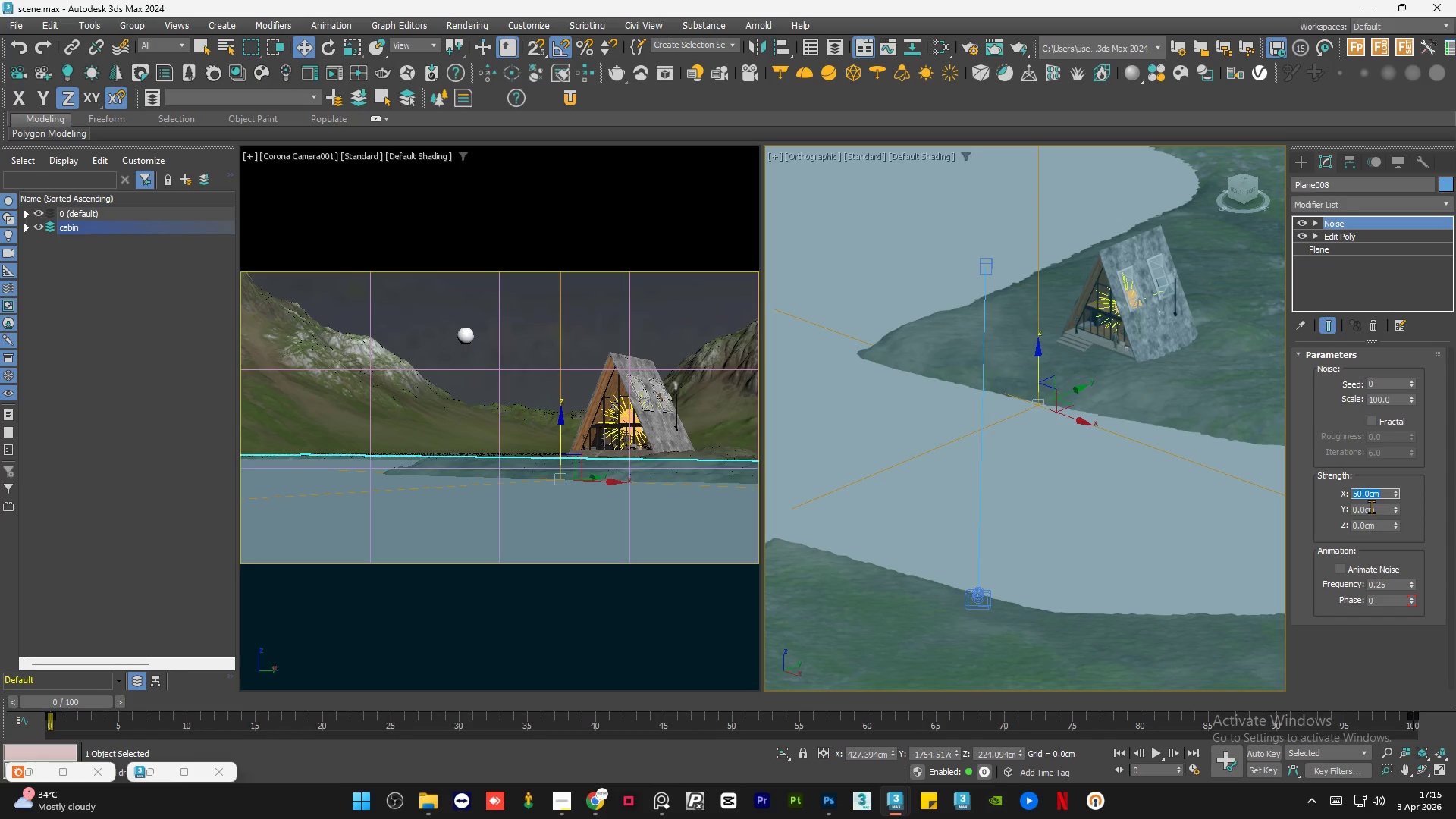 
double_click([1372, 507])
 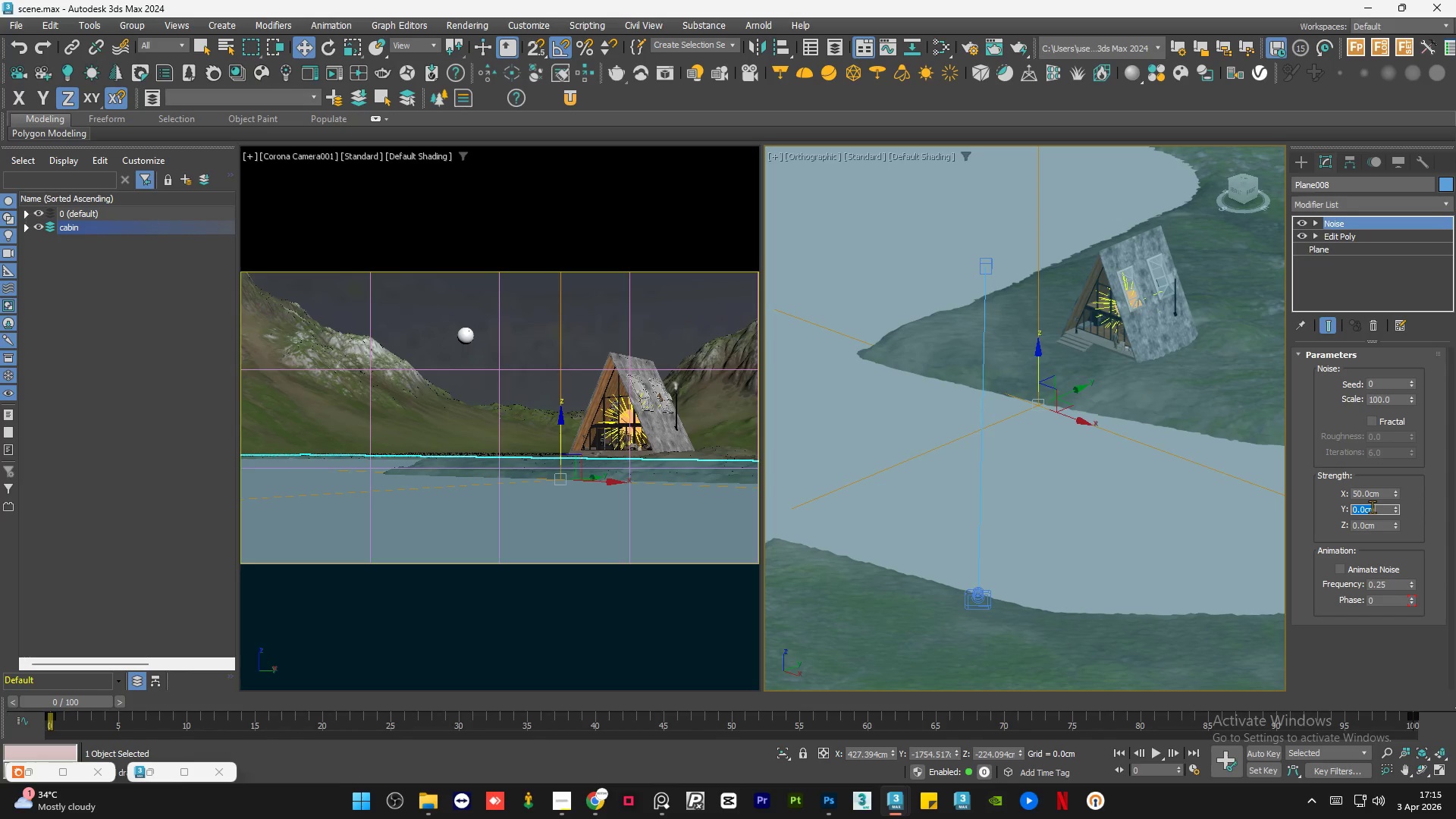 
key(Numpad5)
 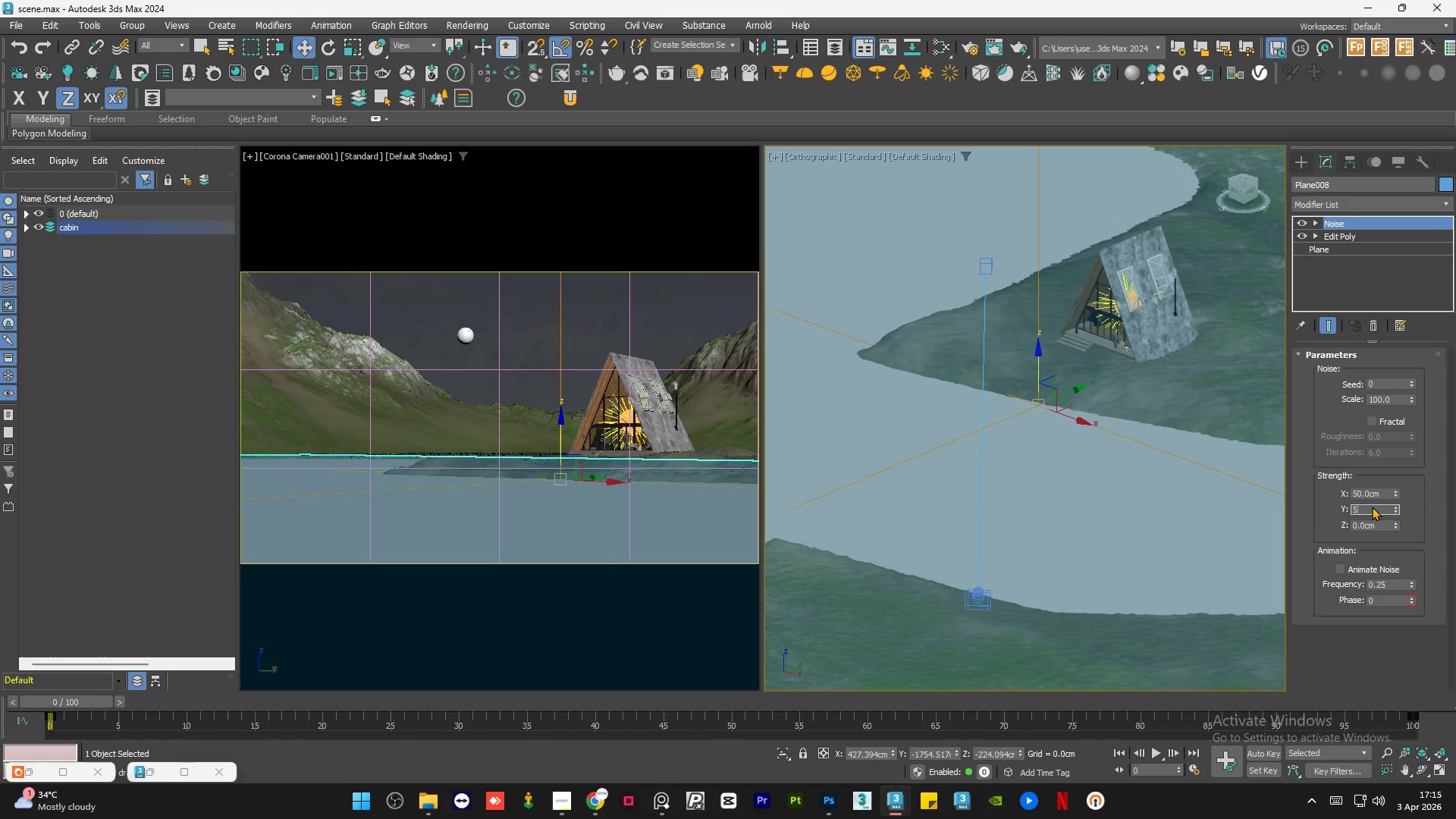 
key(Numpad0)
 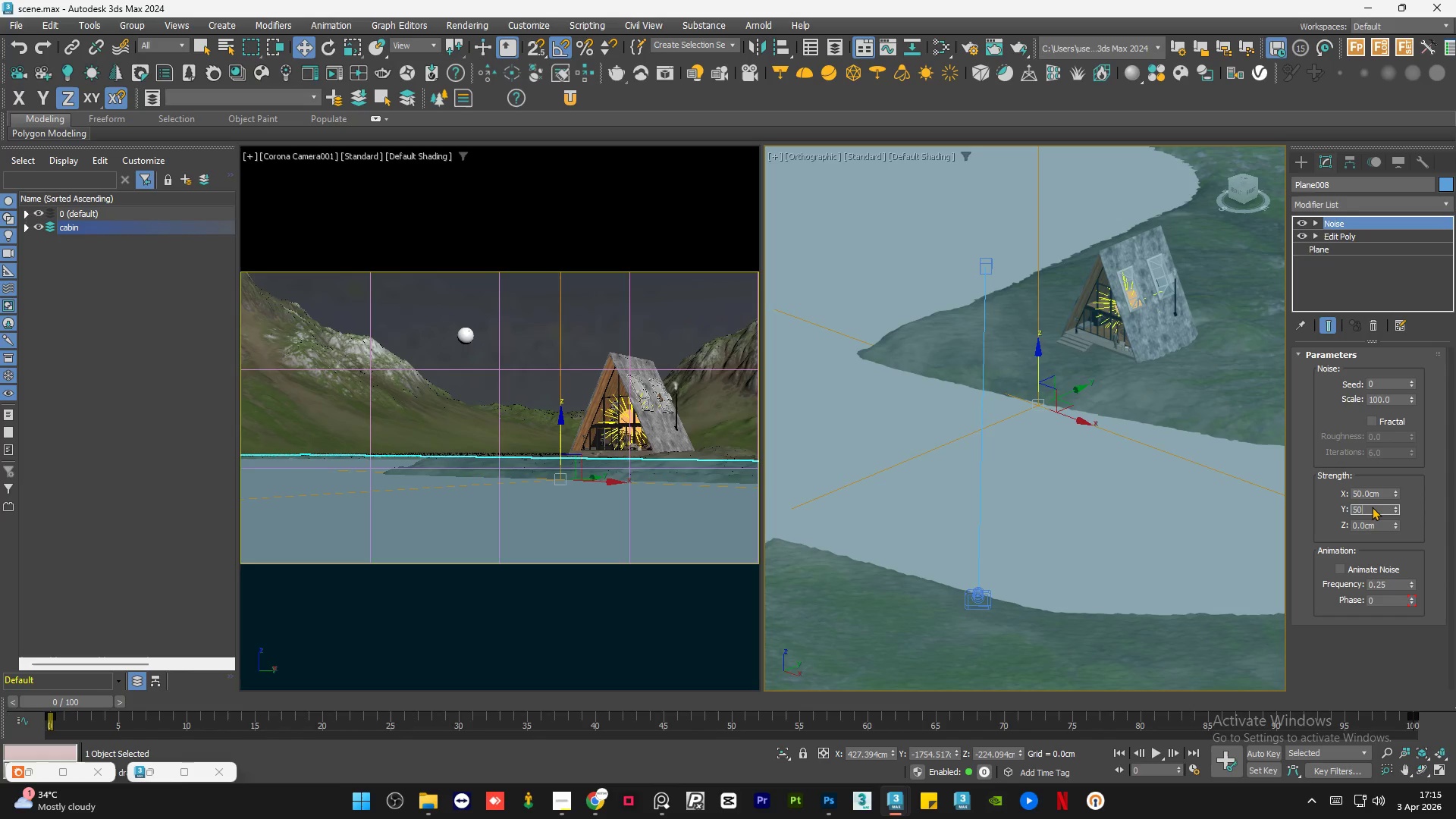 
key(NumpadEnter)
 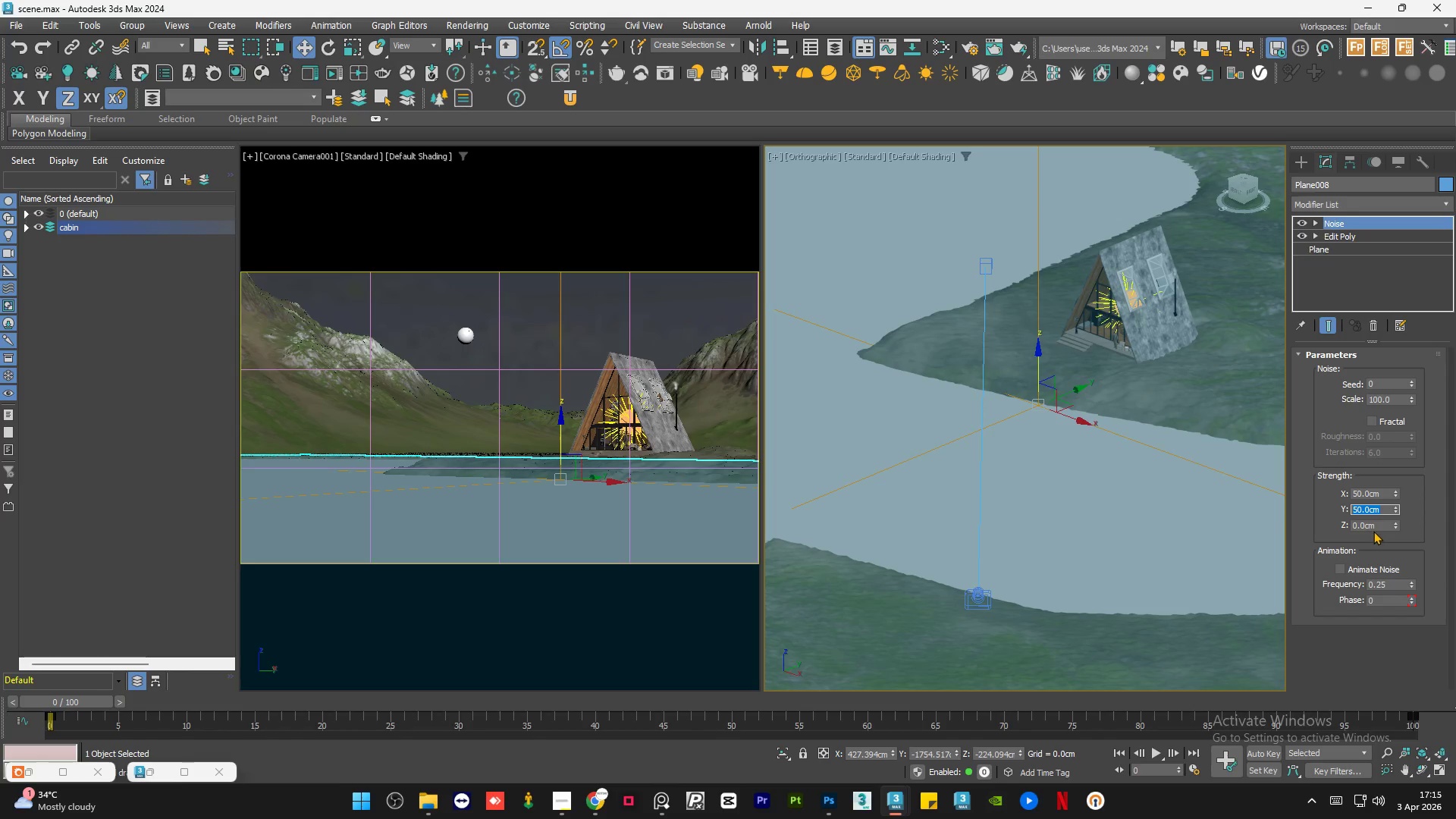 
left_click([1376, 527])
 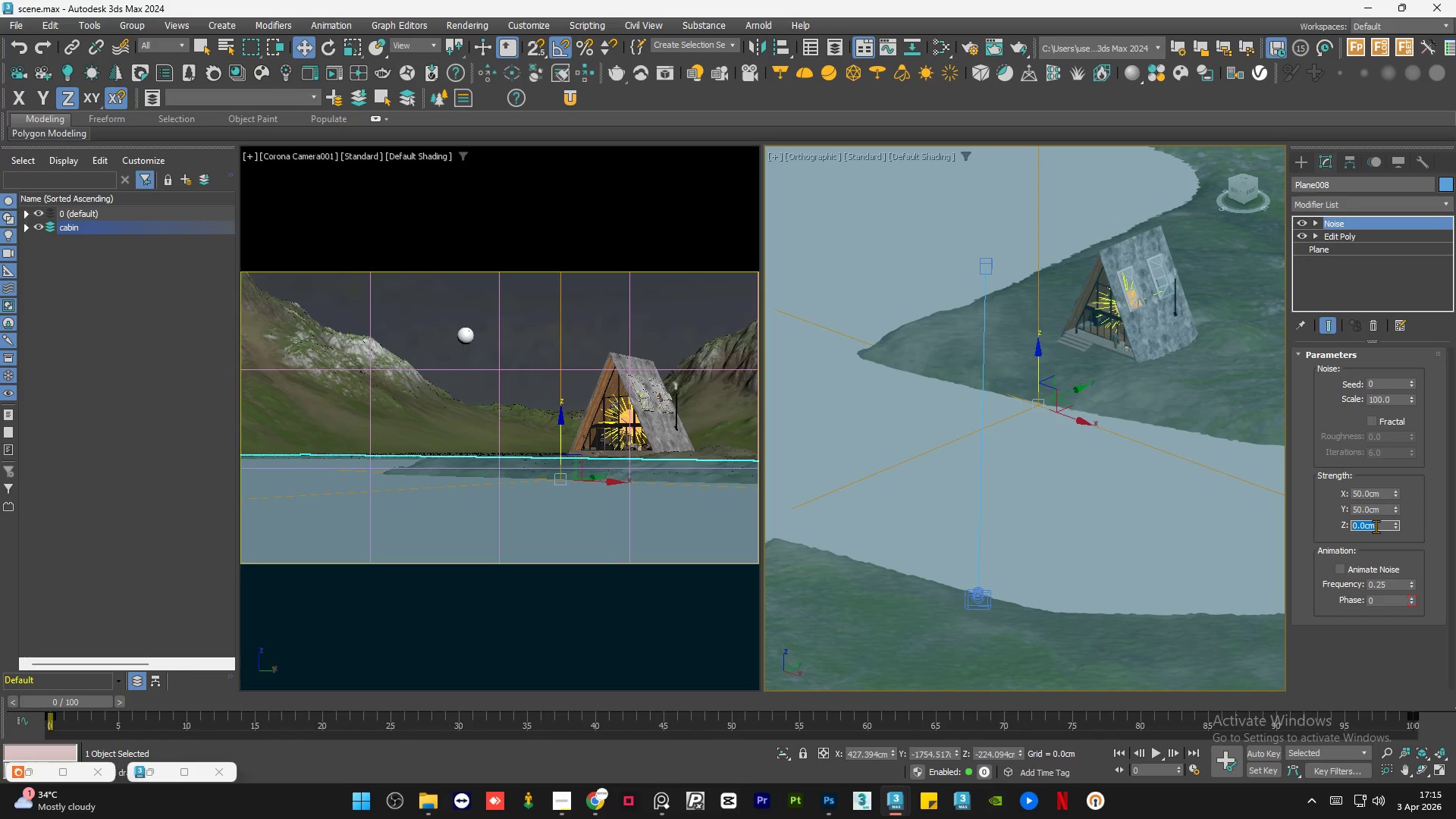 
key(Numpad5)
 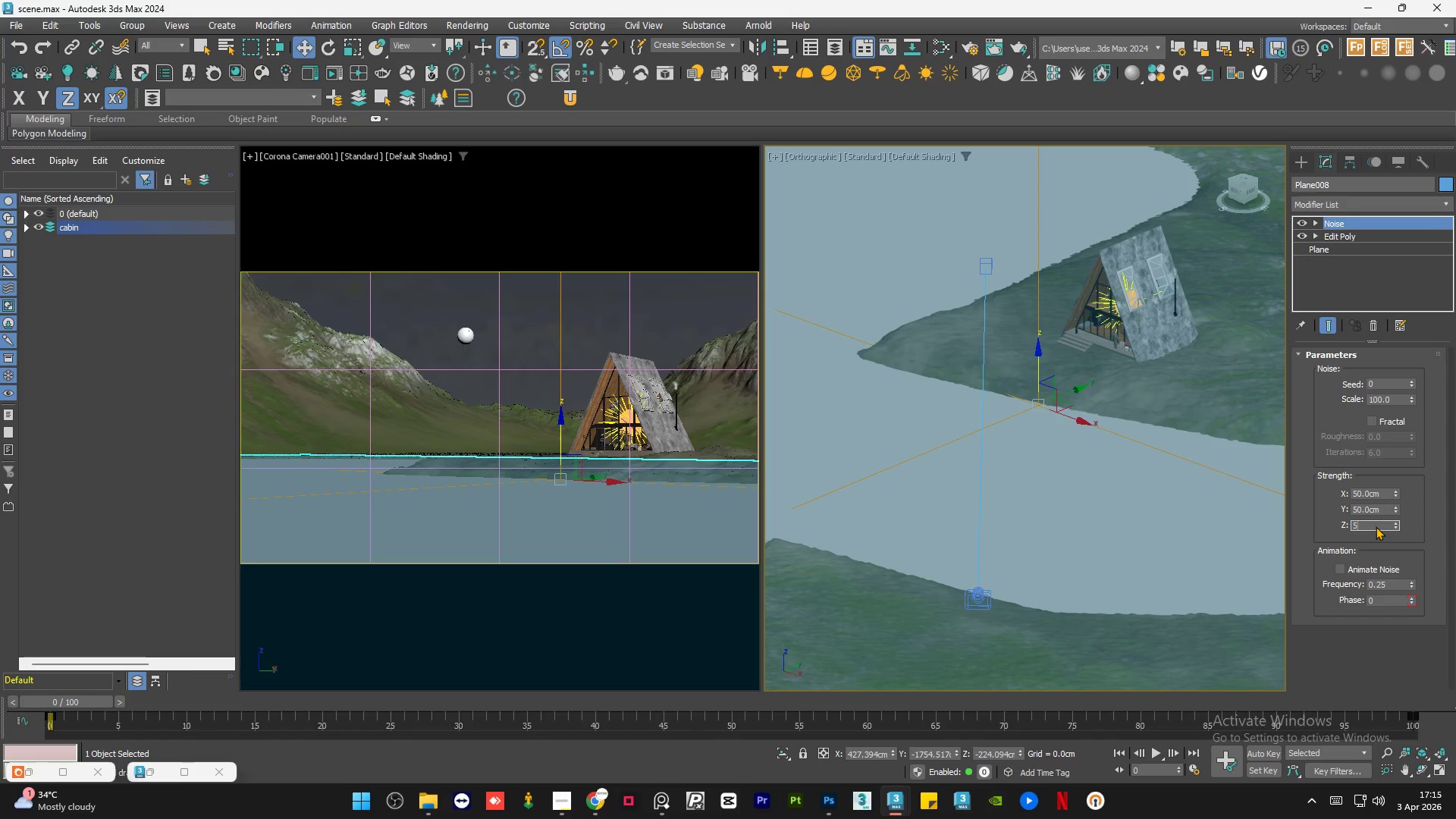 
key(Numpad0)
 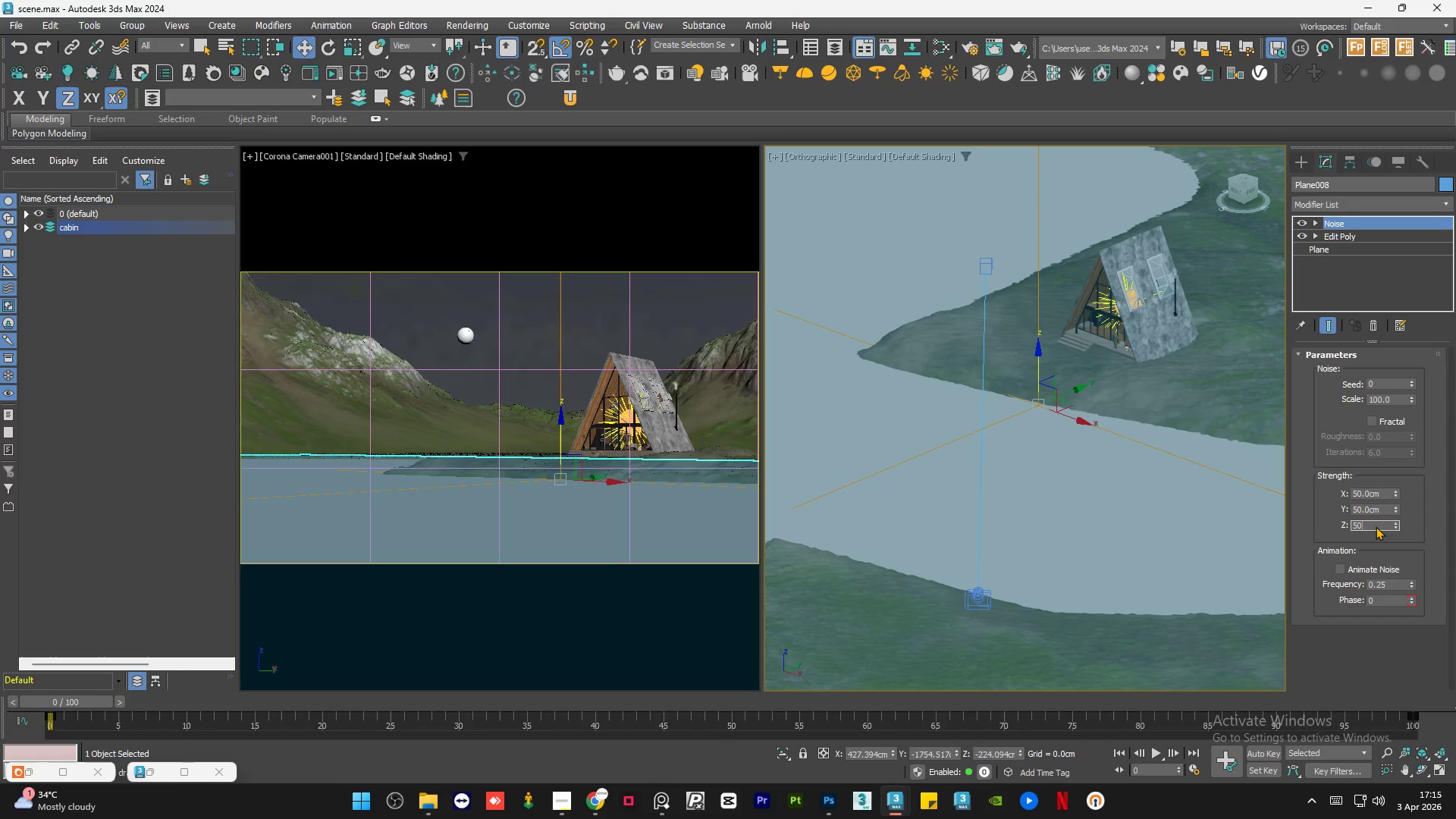 
key(NumpadEnter)
 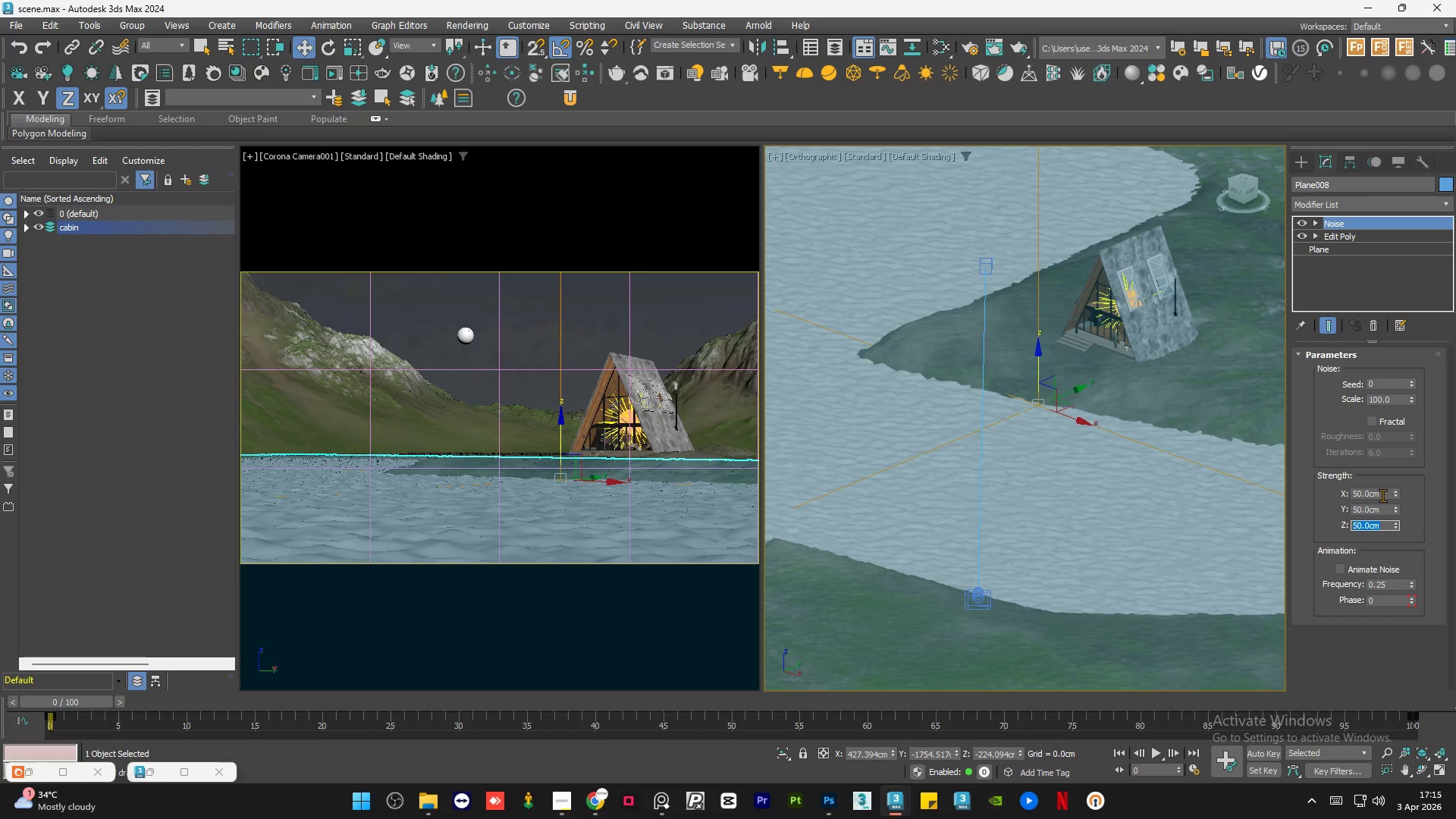 
double_click([1392, 397])
 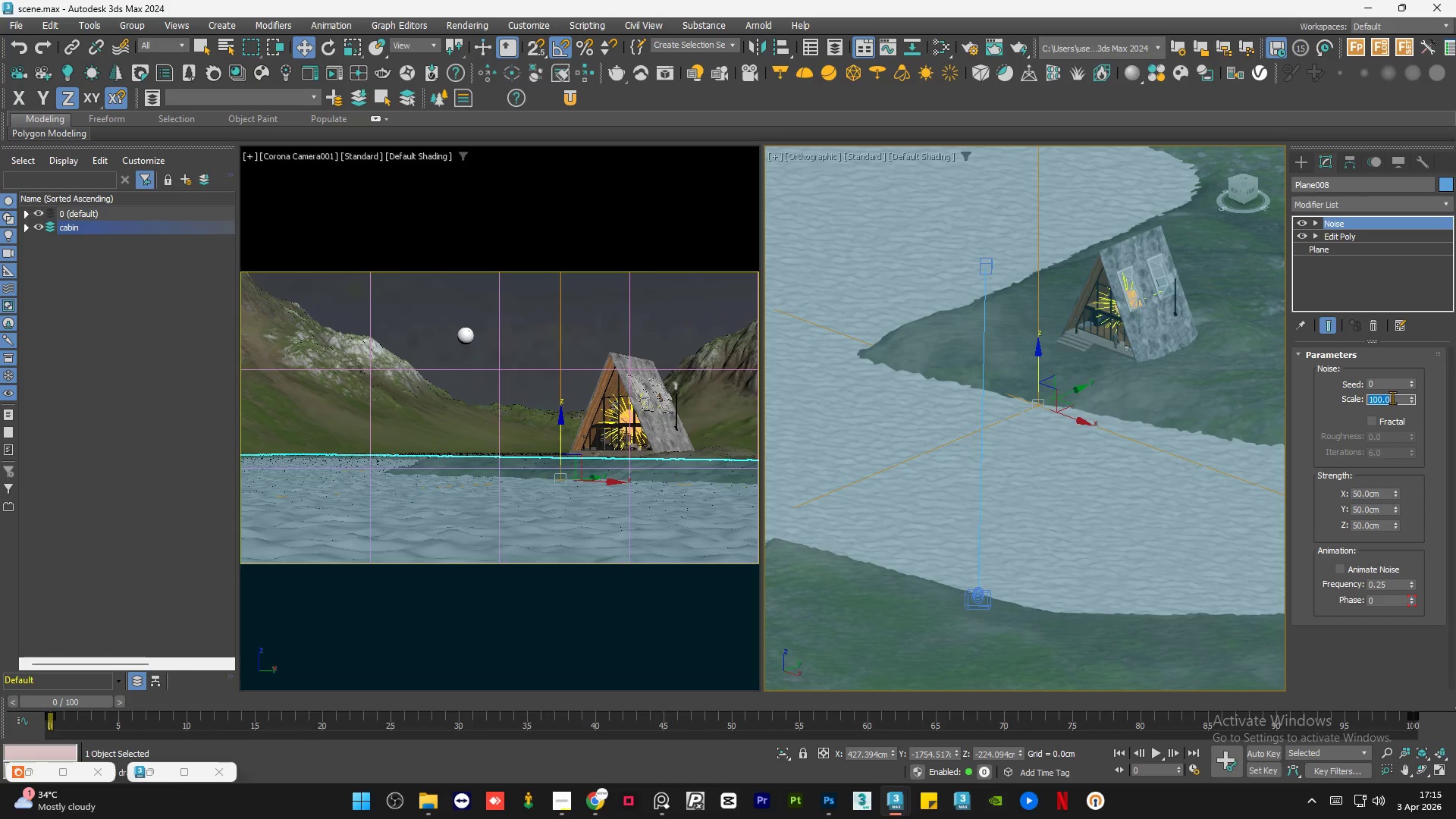 
key(Numpad5)
 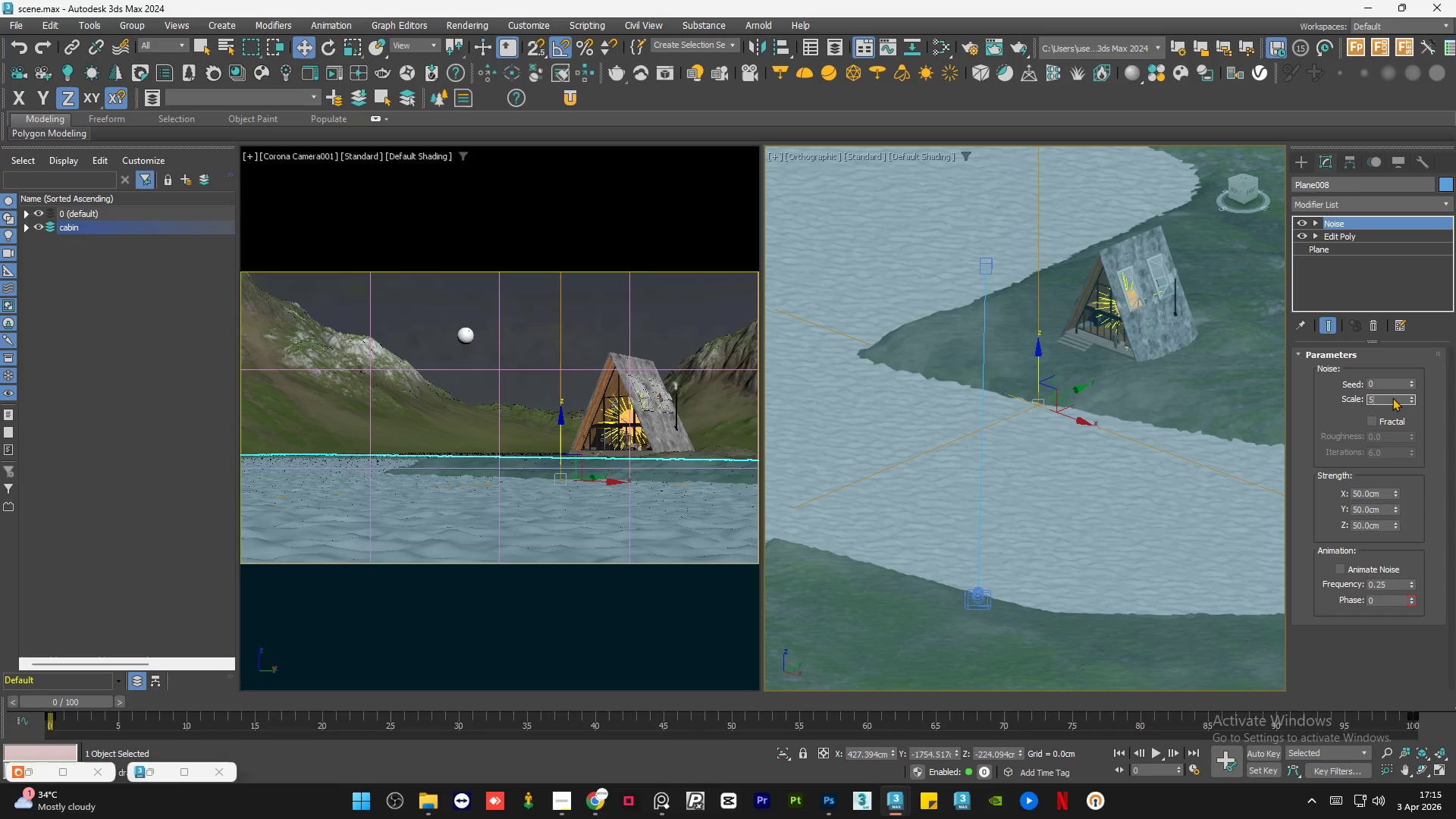 
key(Numpad0)
 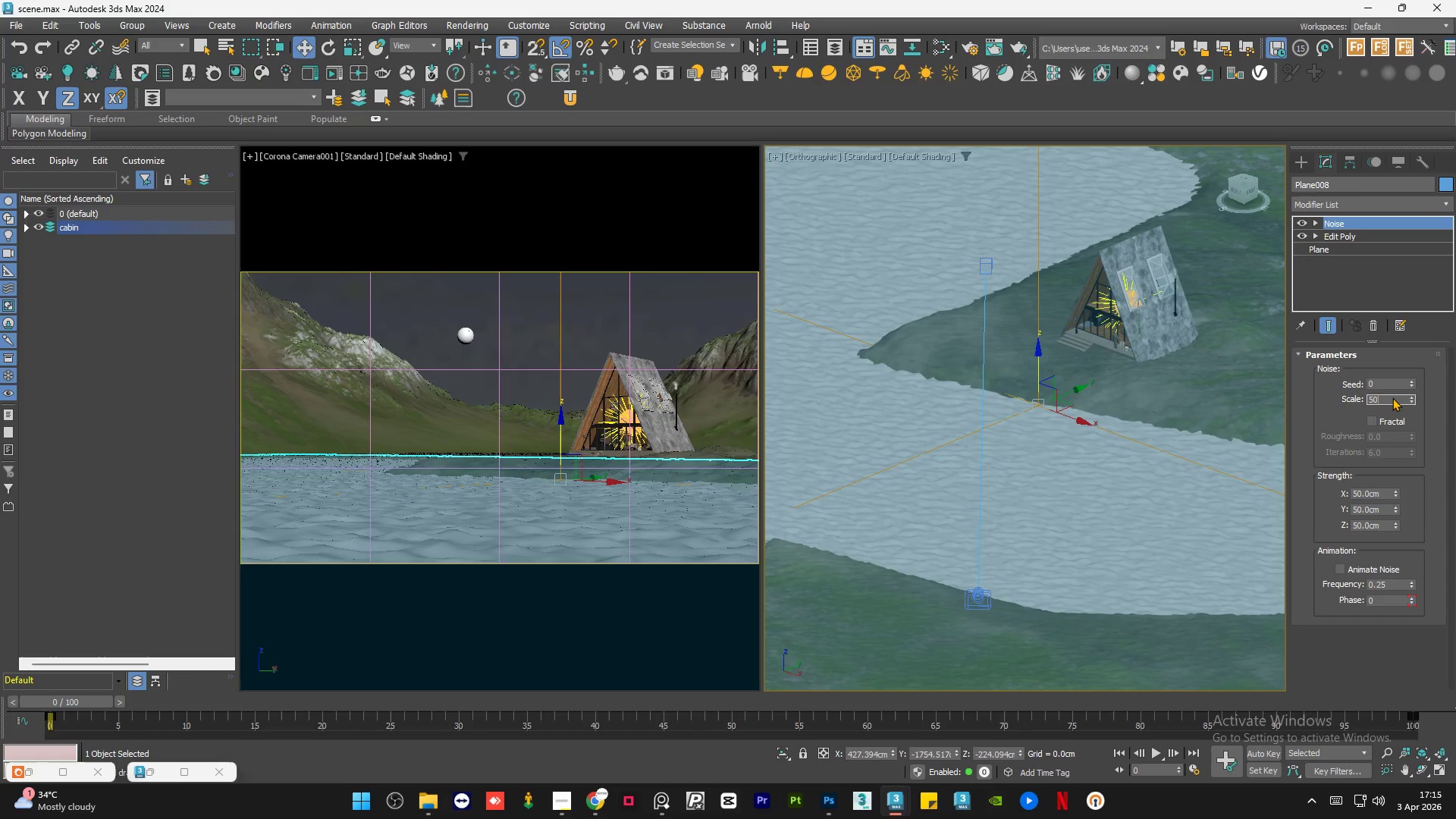 
key(Numpad0)
 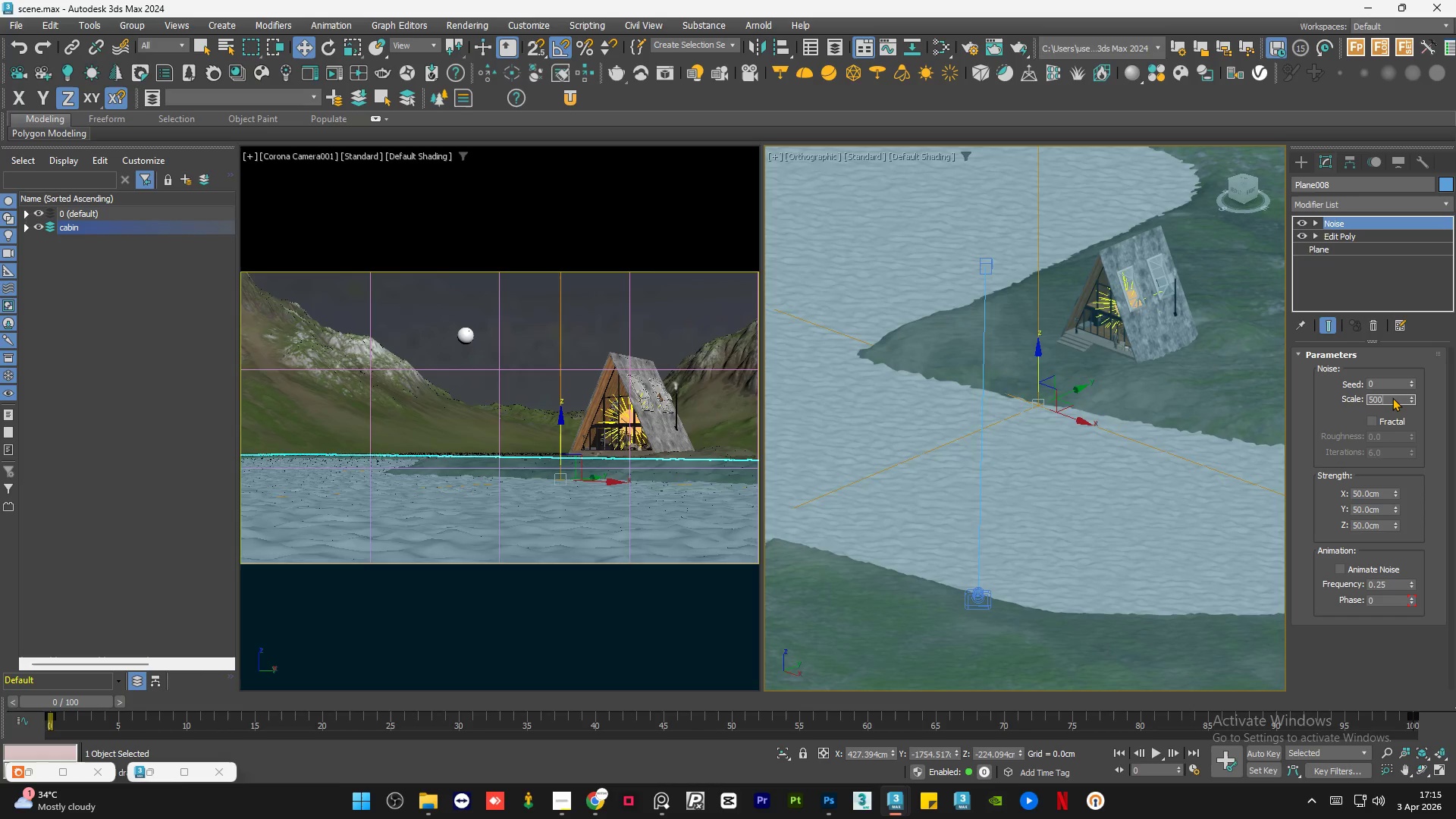 
key(NumpadEnter)
 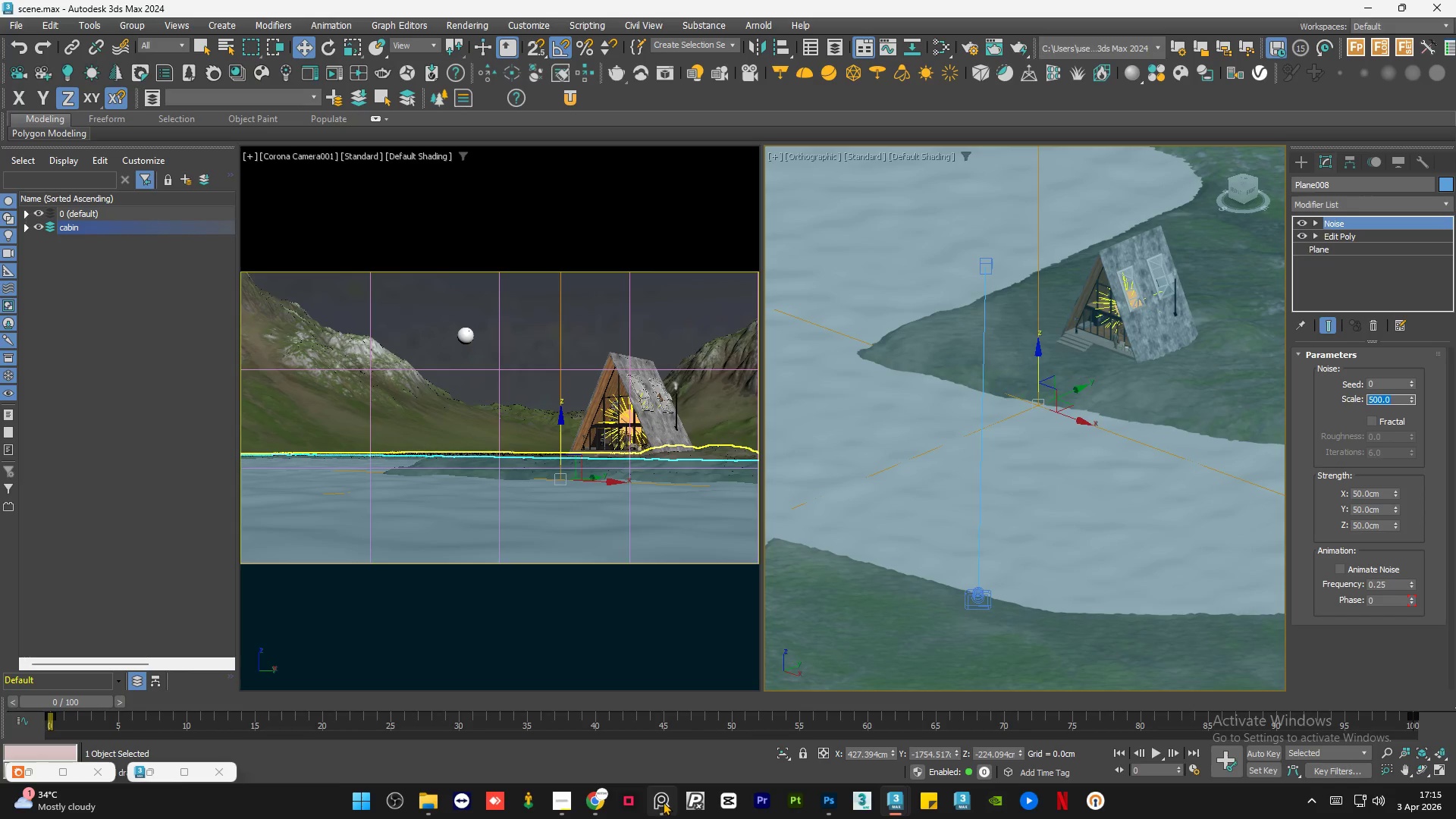 
left_click([560, 805])